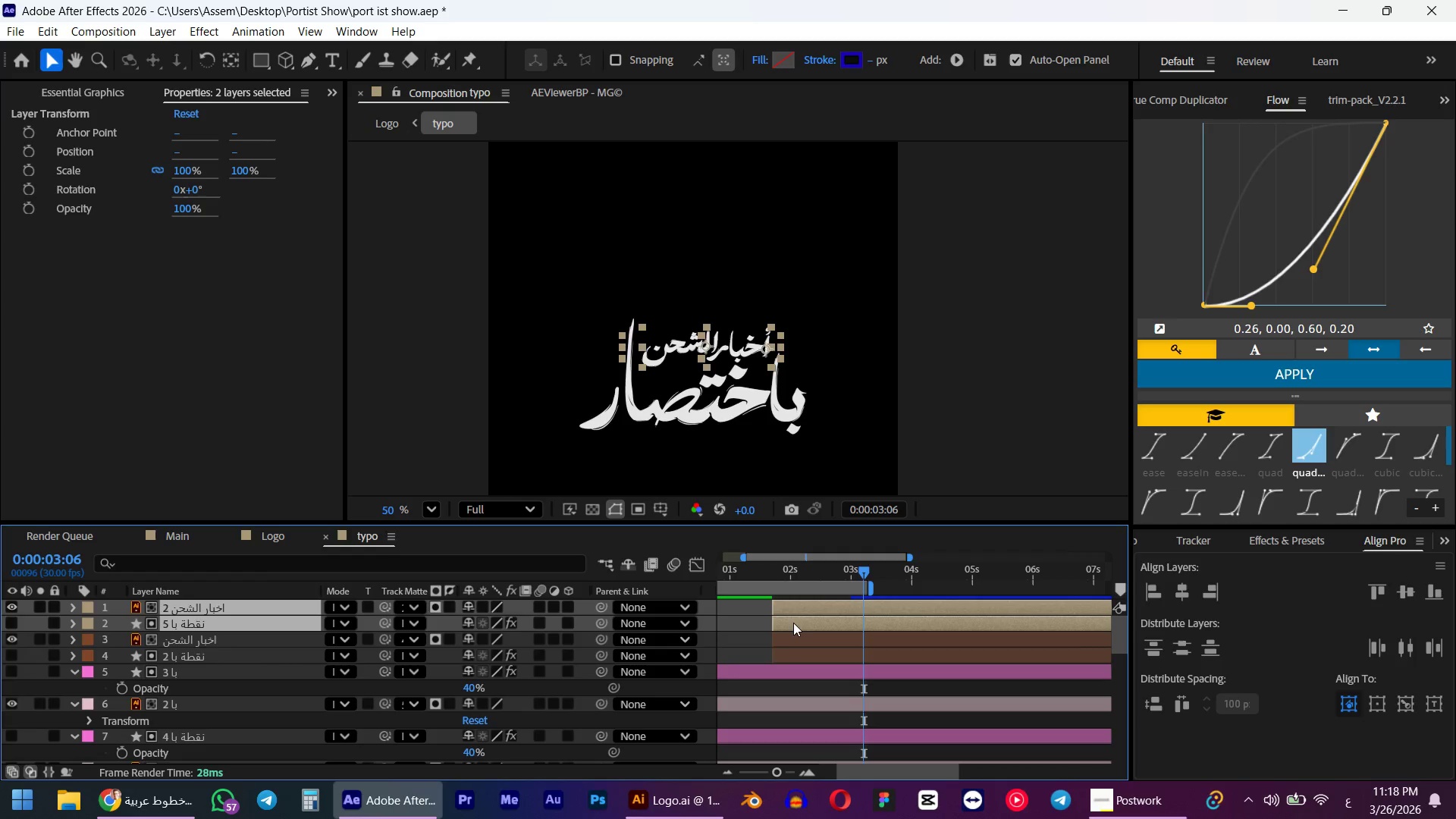 
left_click_drag(start_coordinate=[799, 621], to_coordinate=[832, 621])
 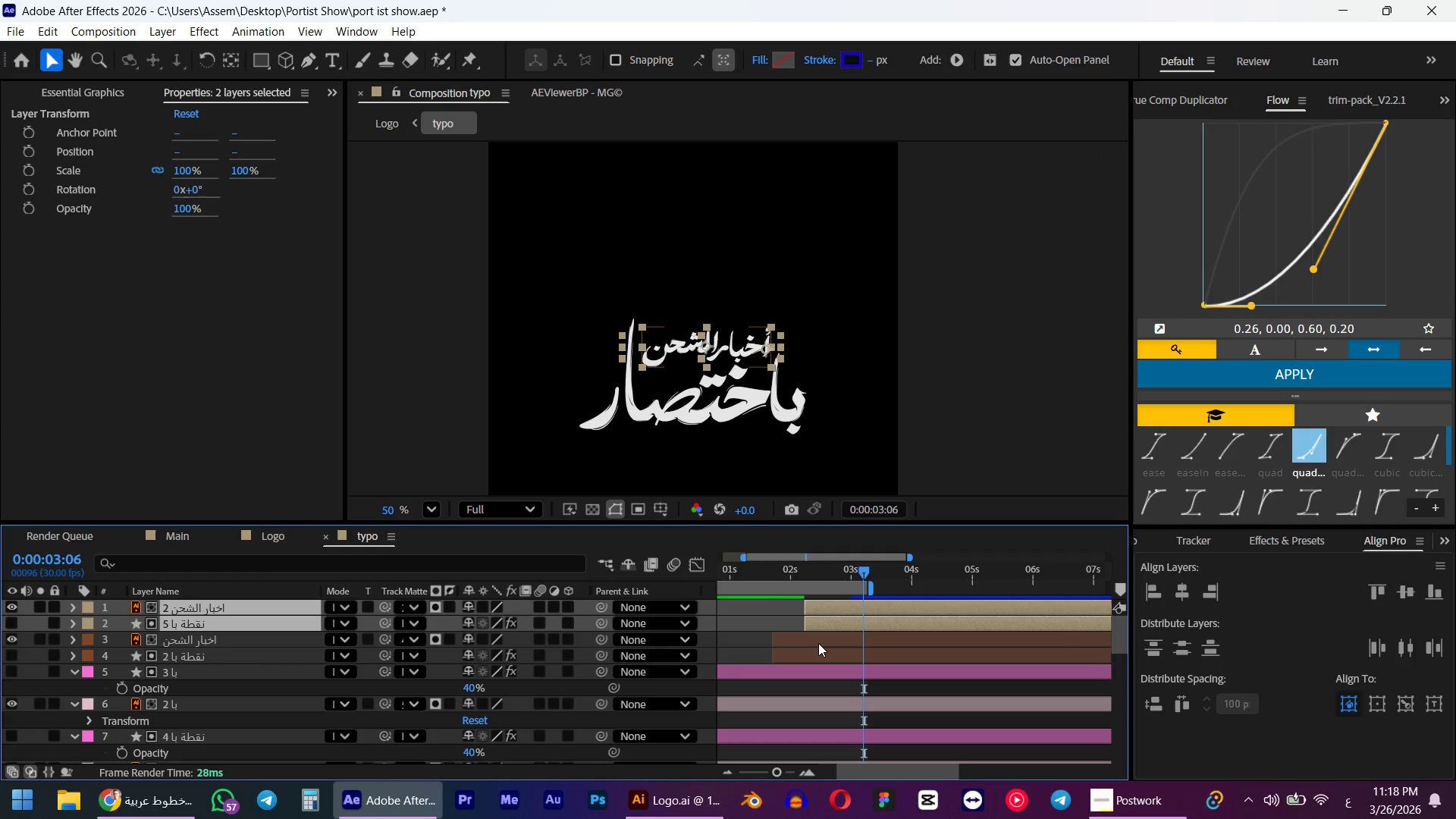 
left_click([818, 643])
 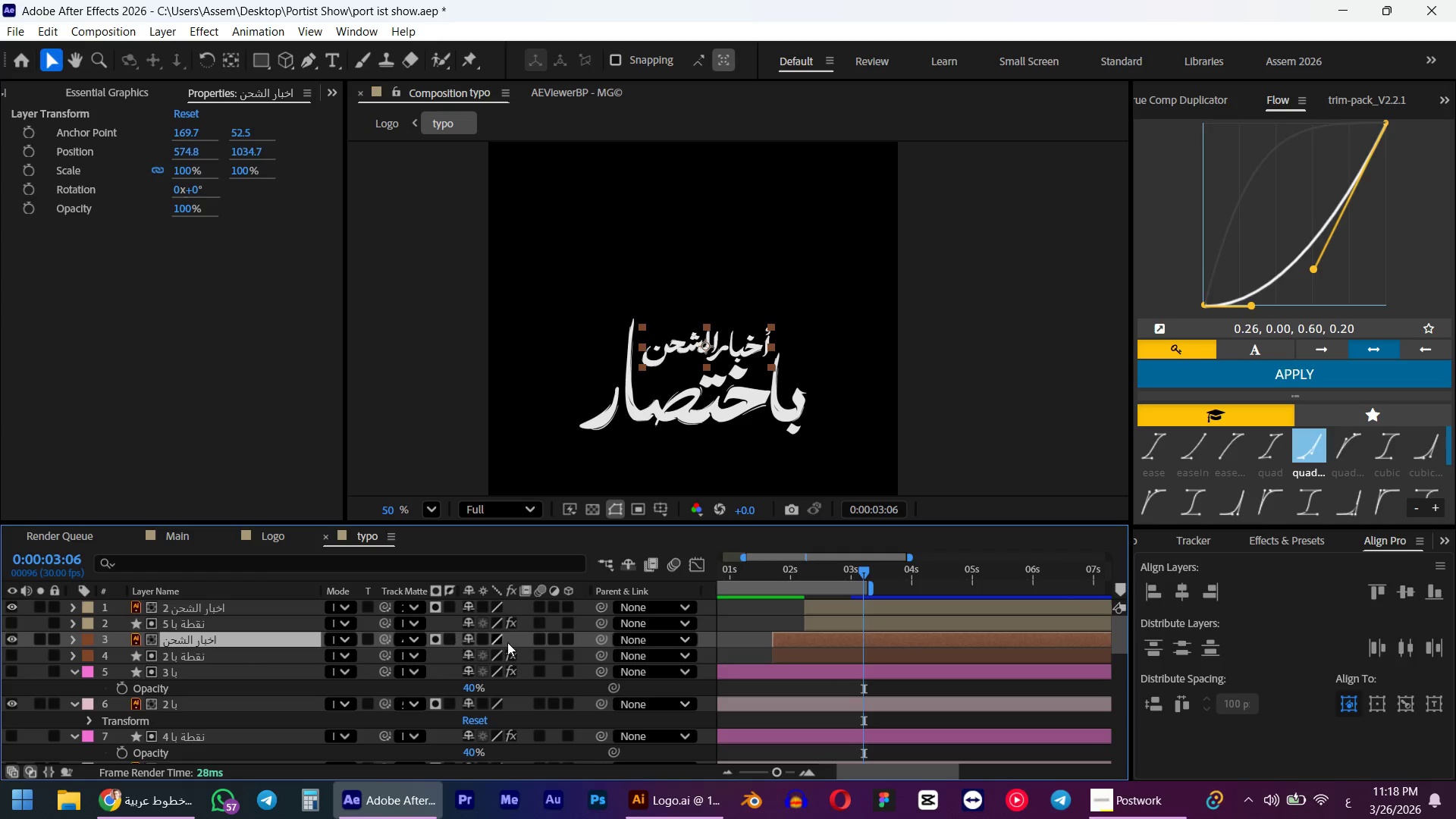 
left_click([839, 609])
 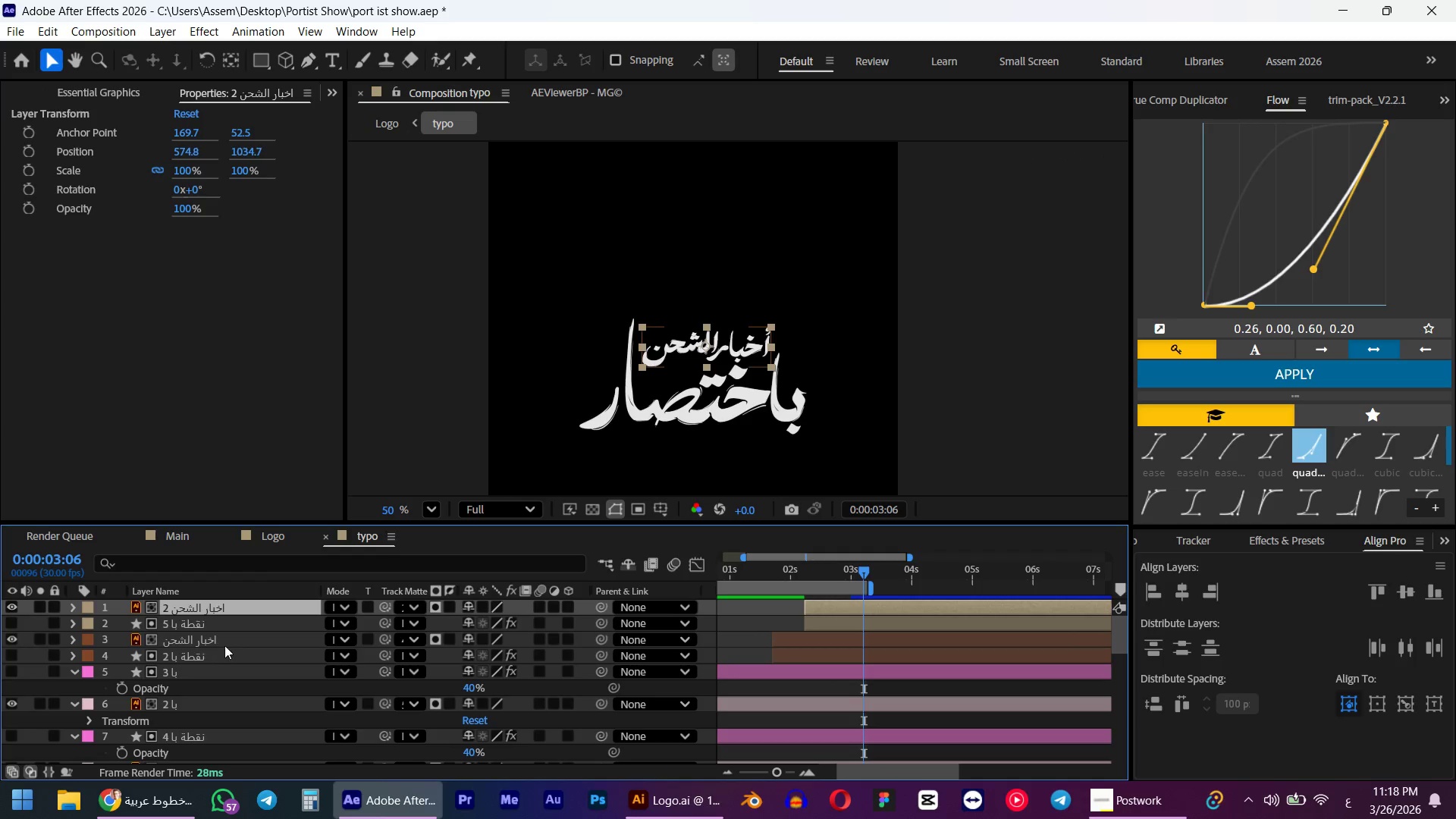 
left_click([200, 628])
 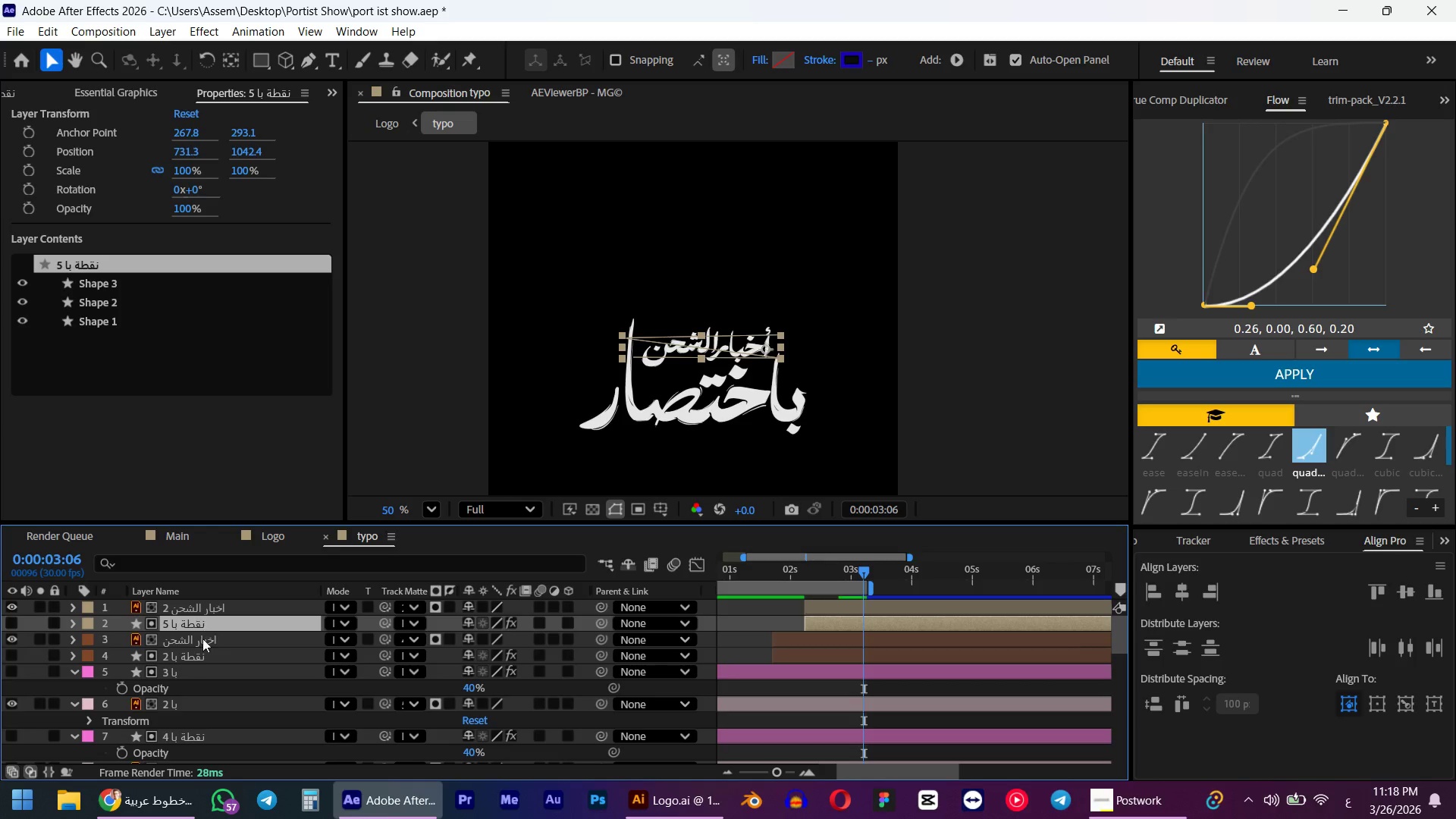 
left_click([199, 661])
 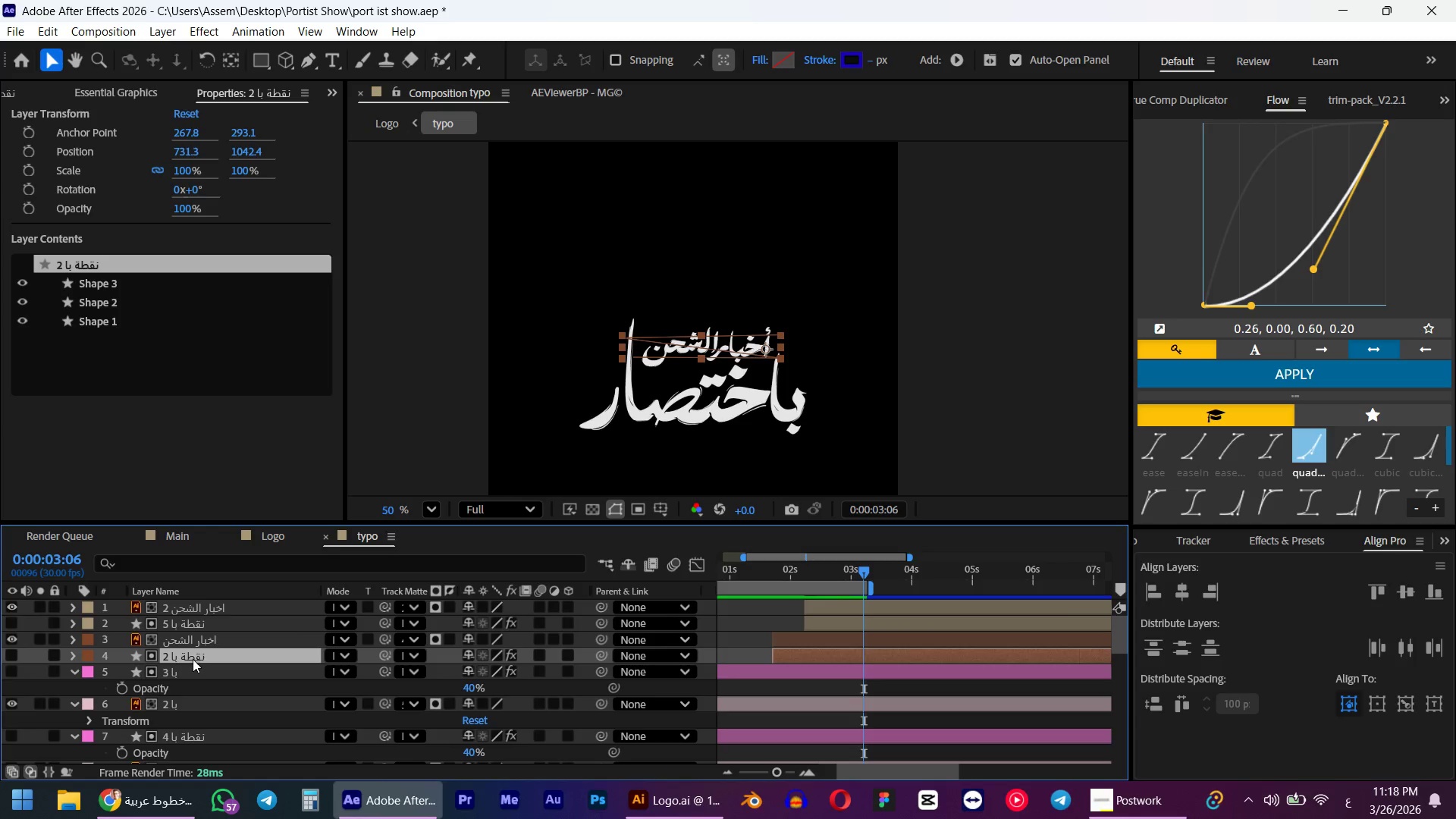 
wait(6.27)
 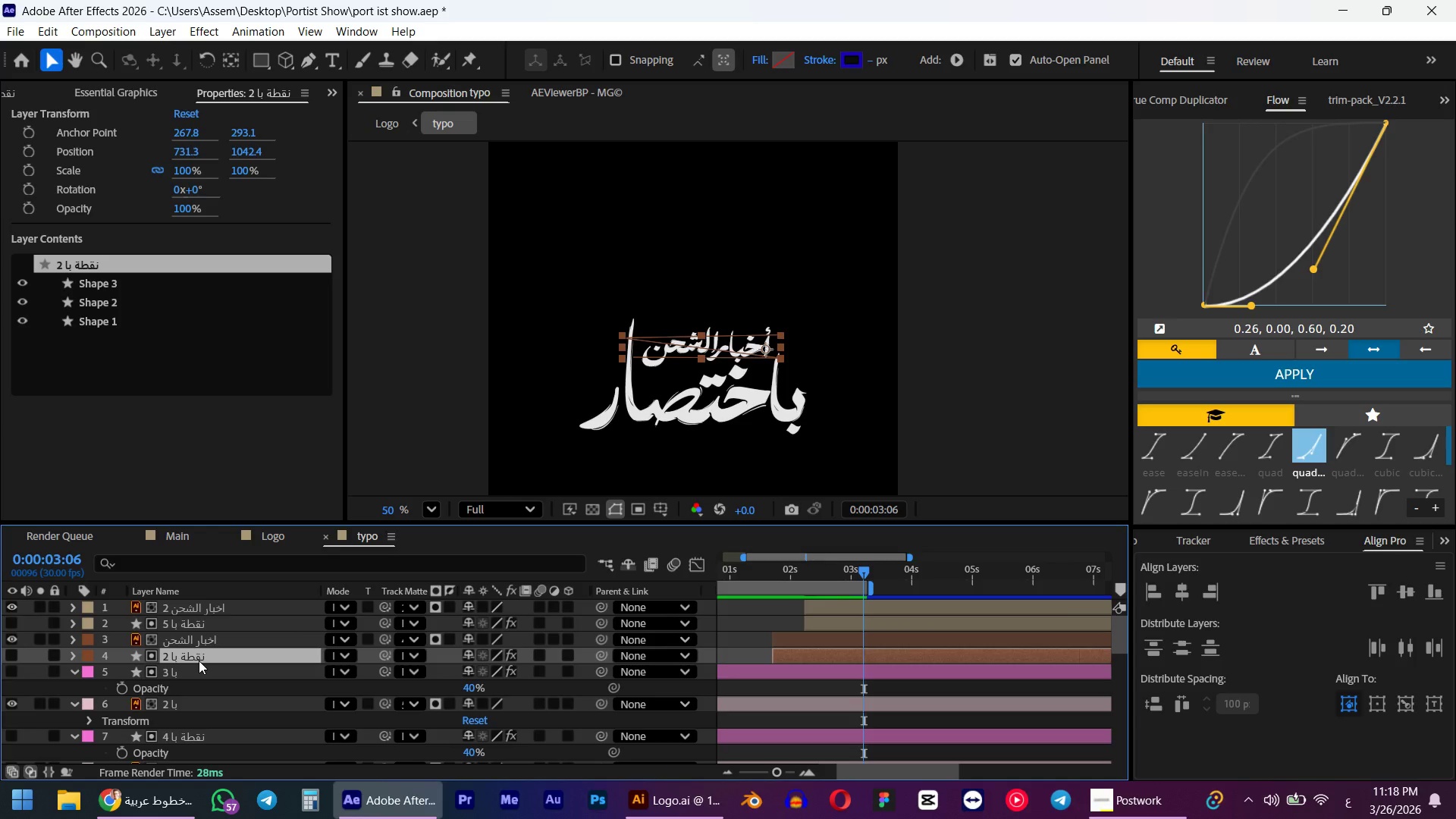 
key(Y)
 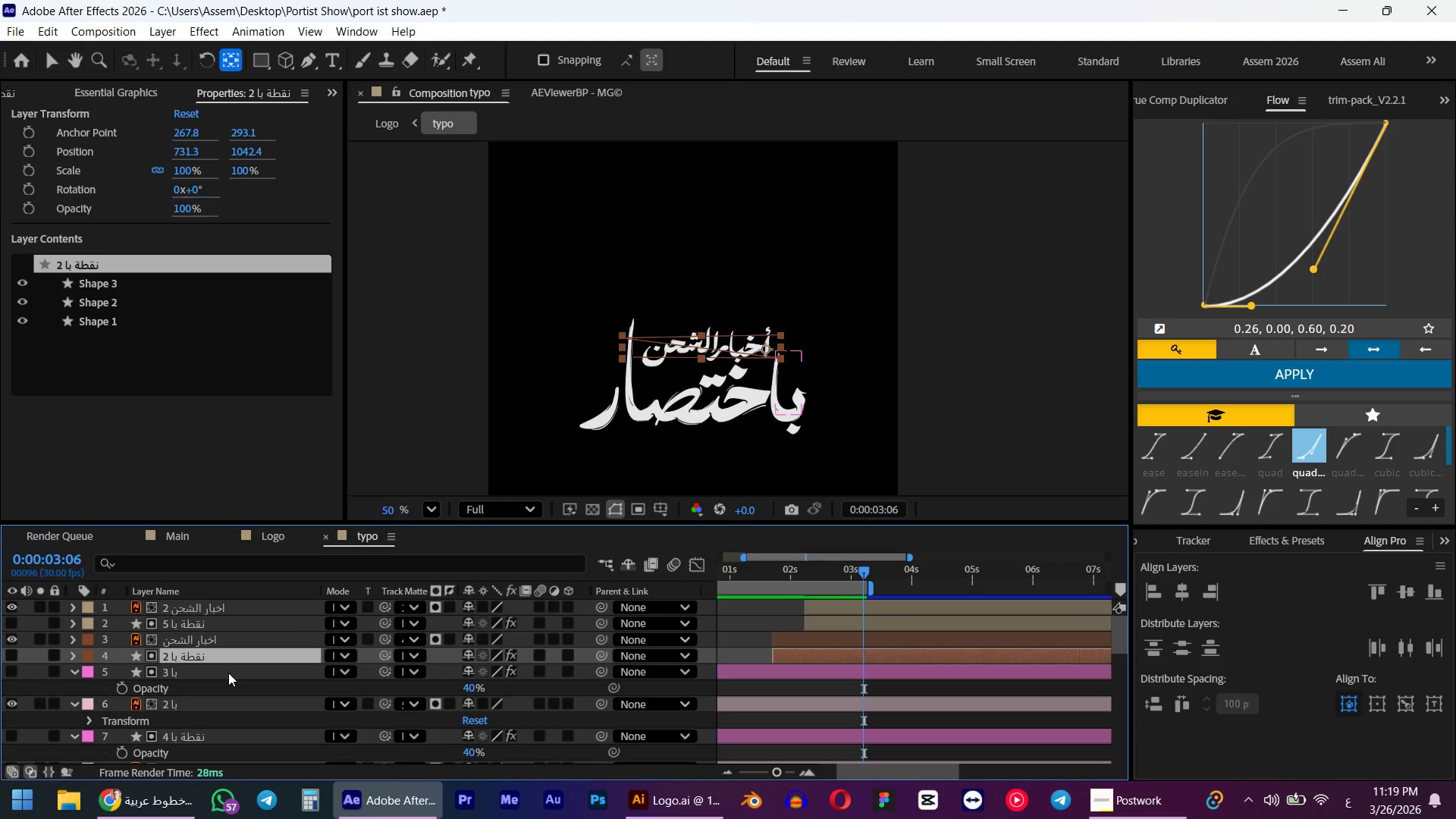 
key(T)
 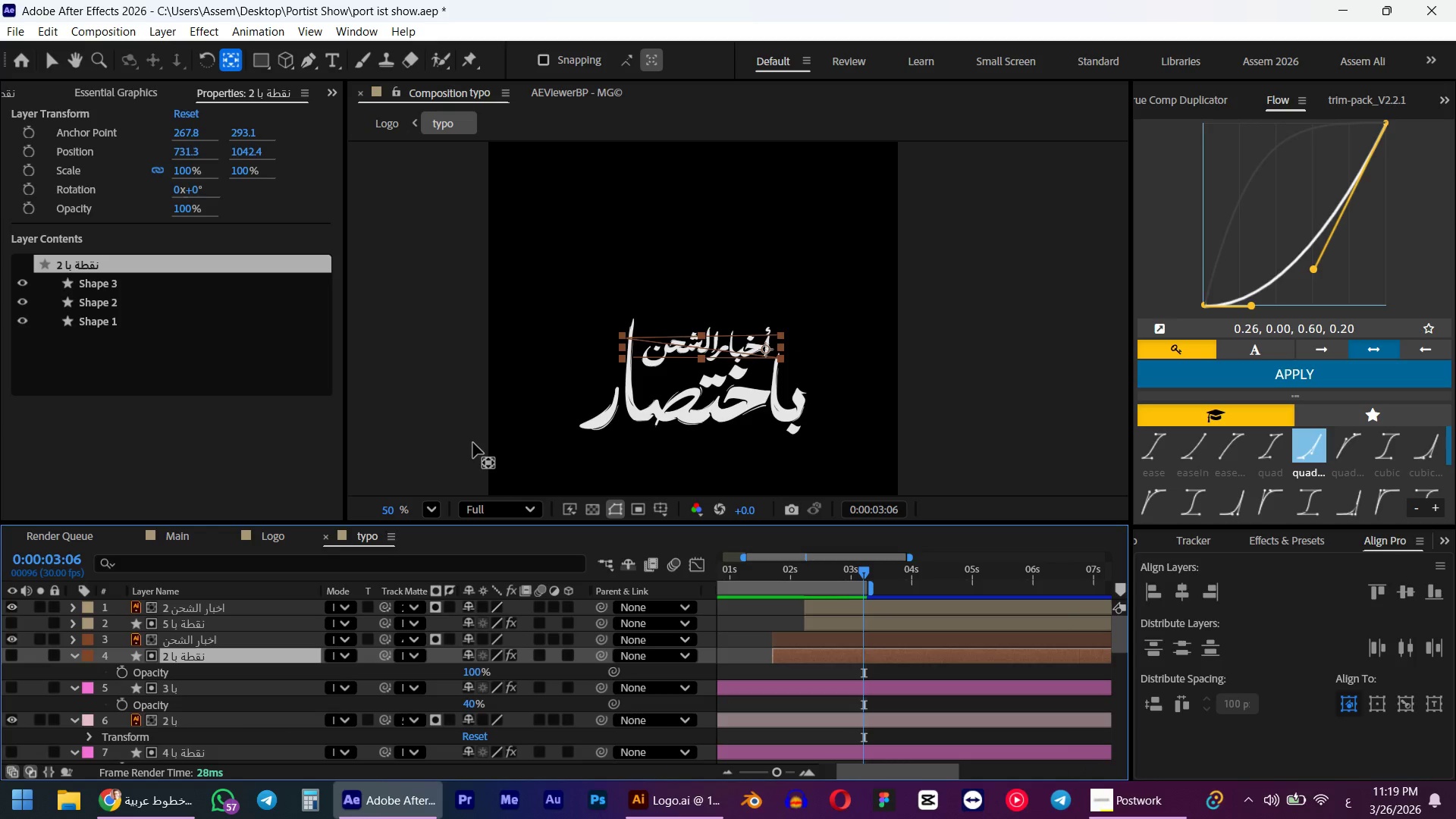 
key(V)
 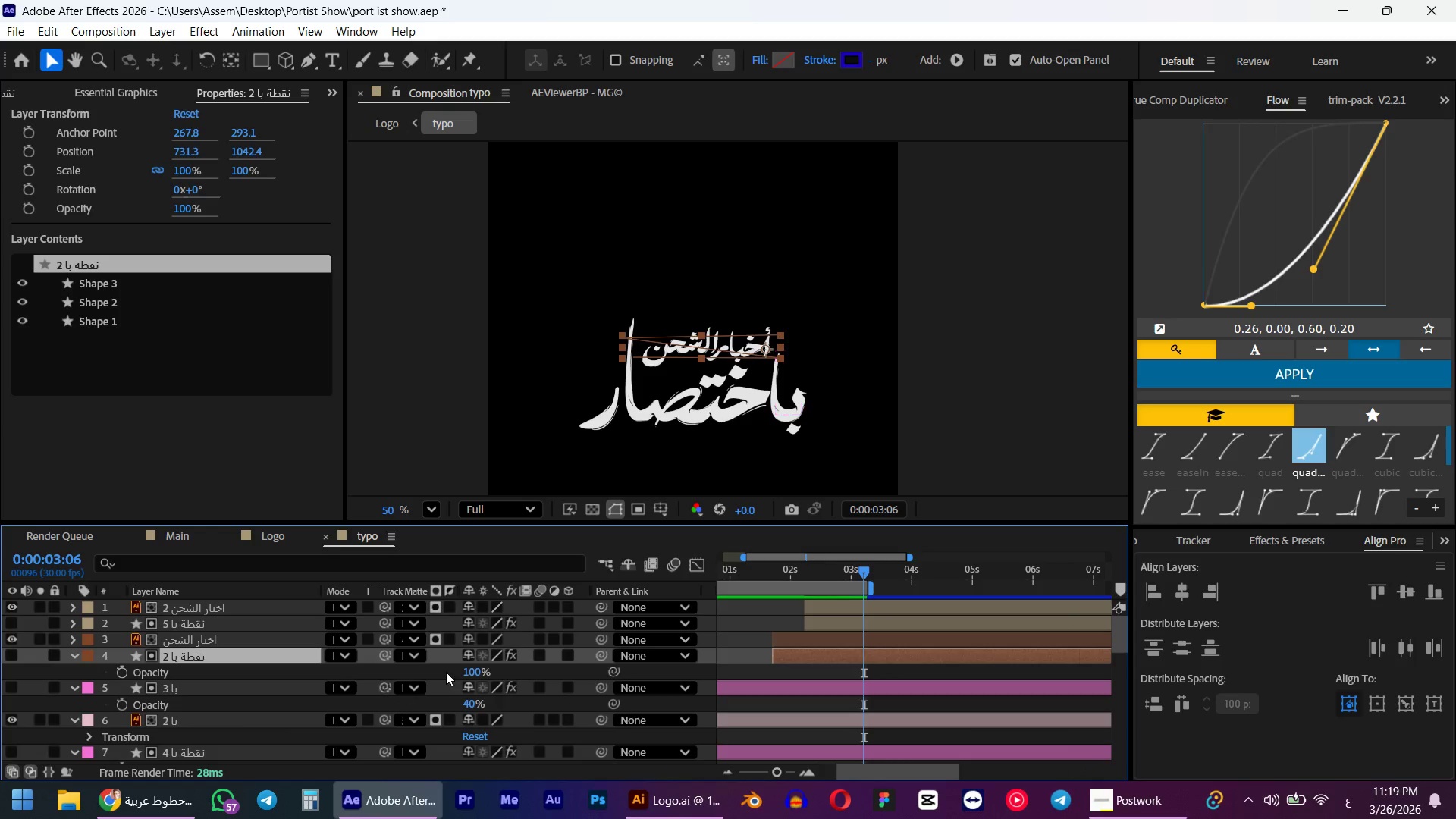 
left_click([474, 670])
 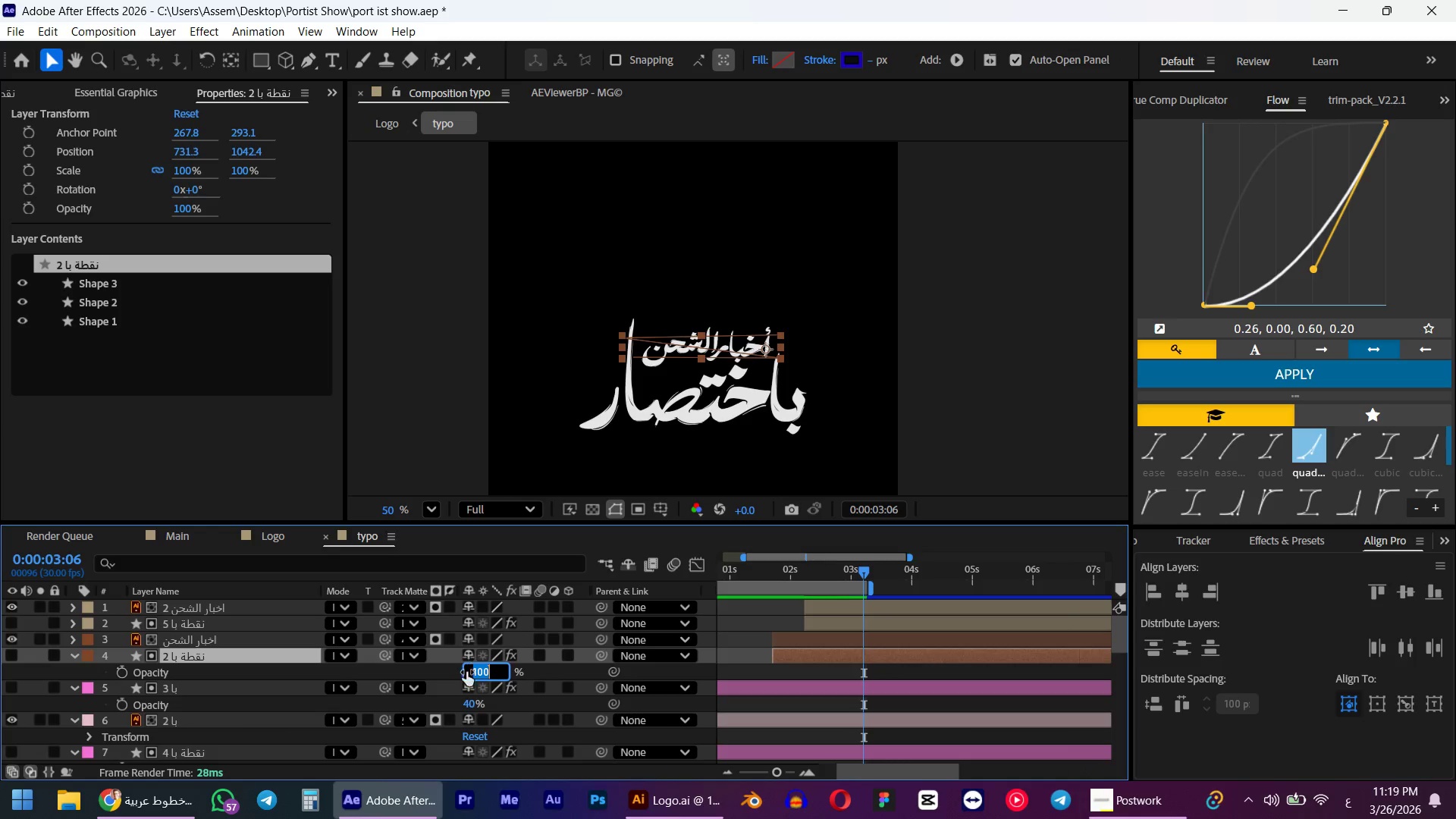 
key(Numpad4)
 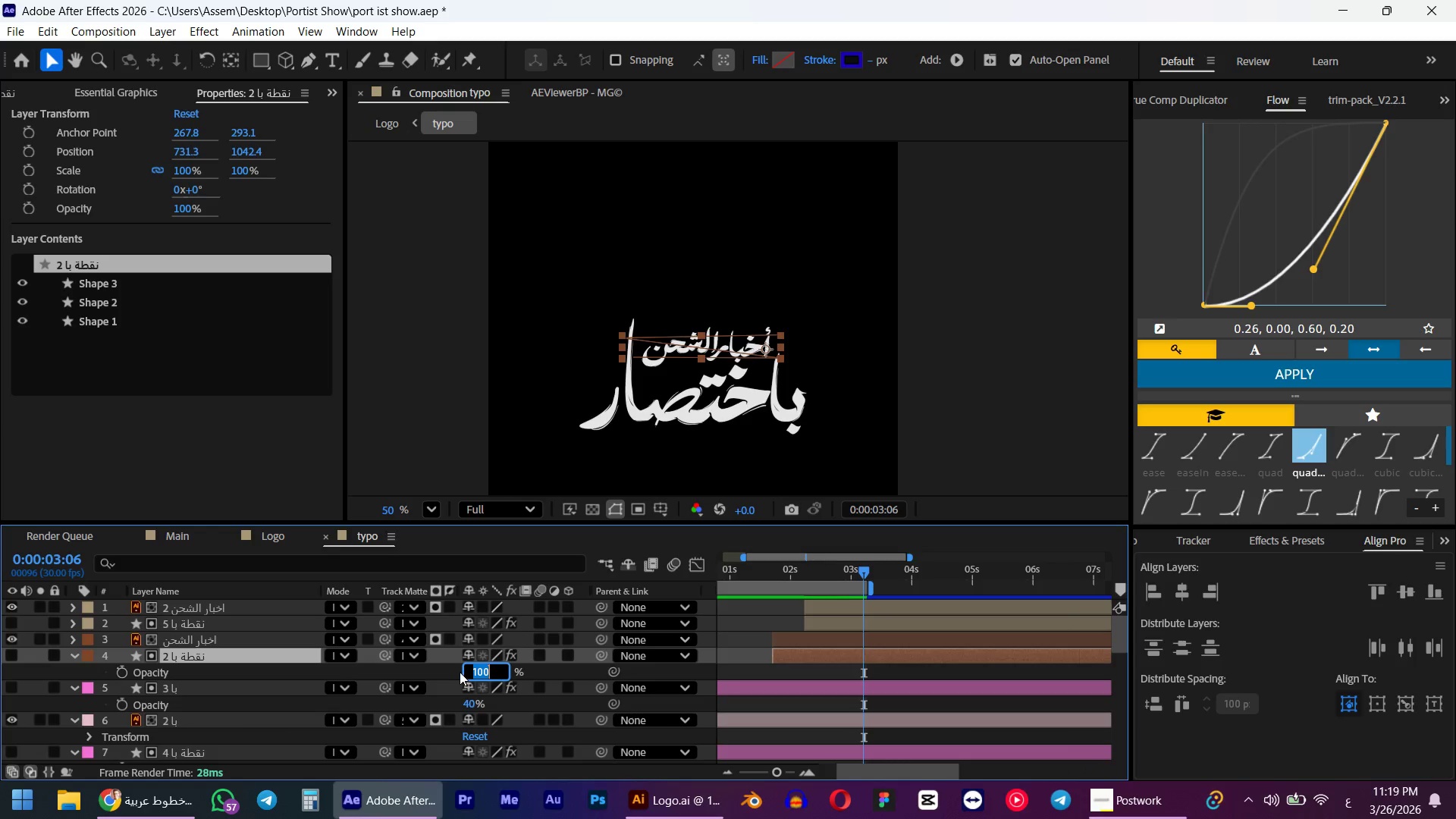 
key(Numpad0)
 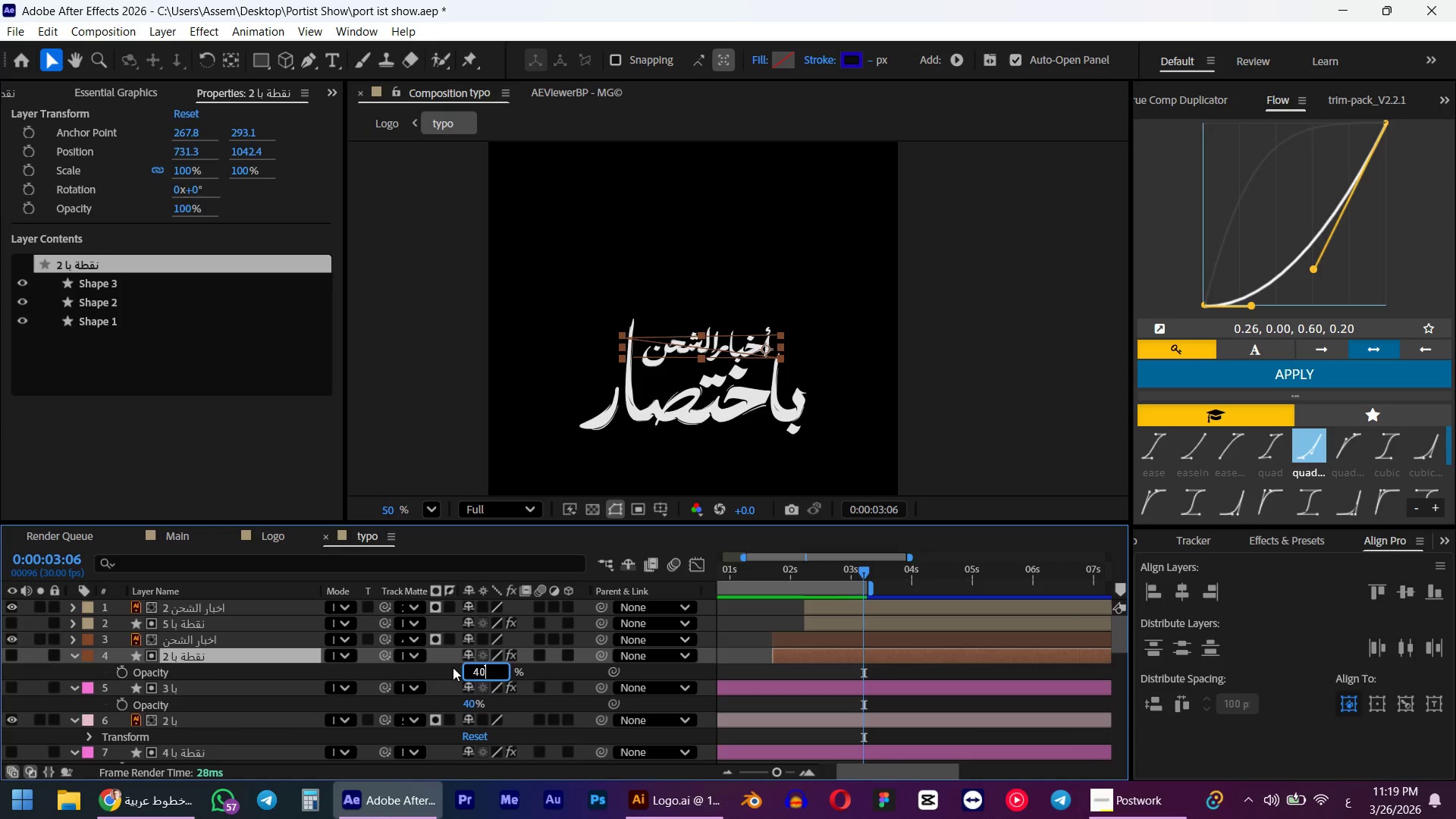 
key(NumpadEnter)
 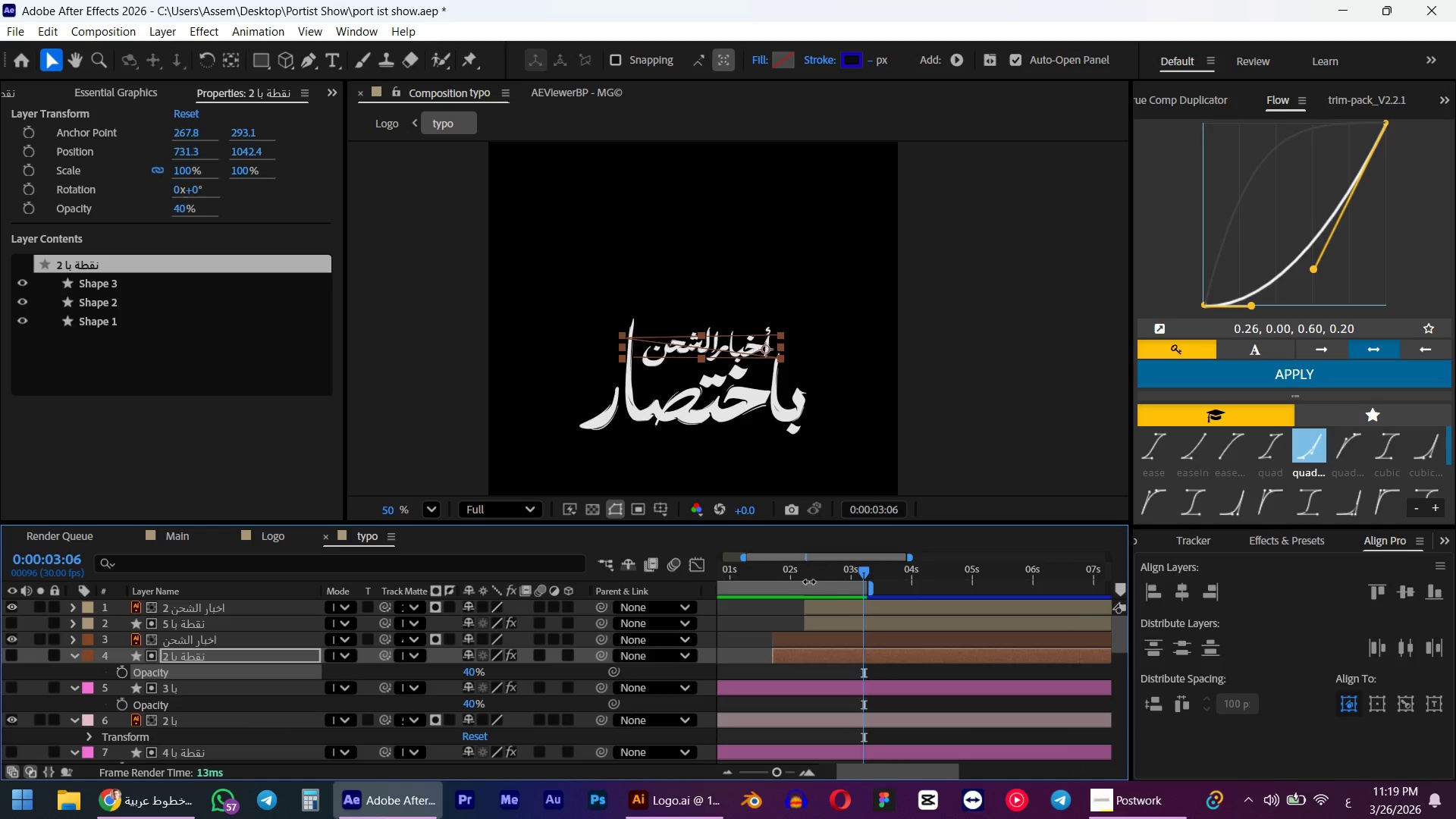 
left_click([778, 580])
 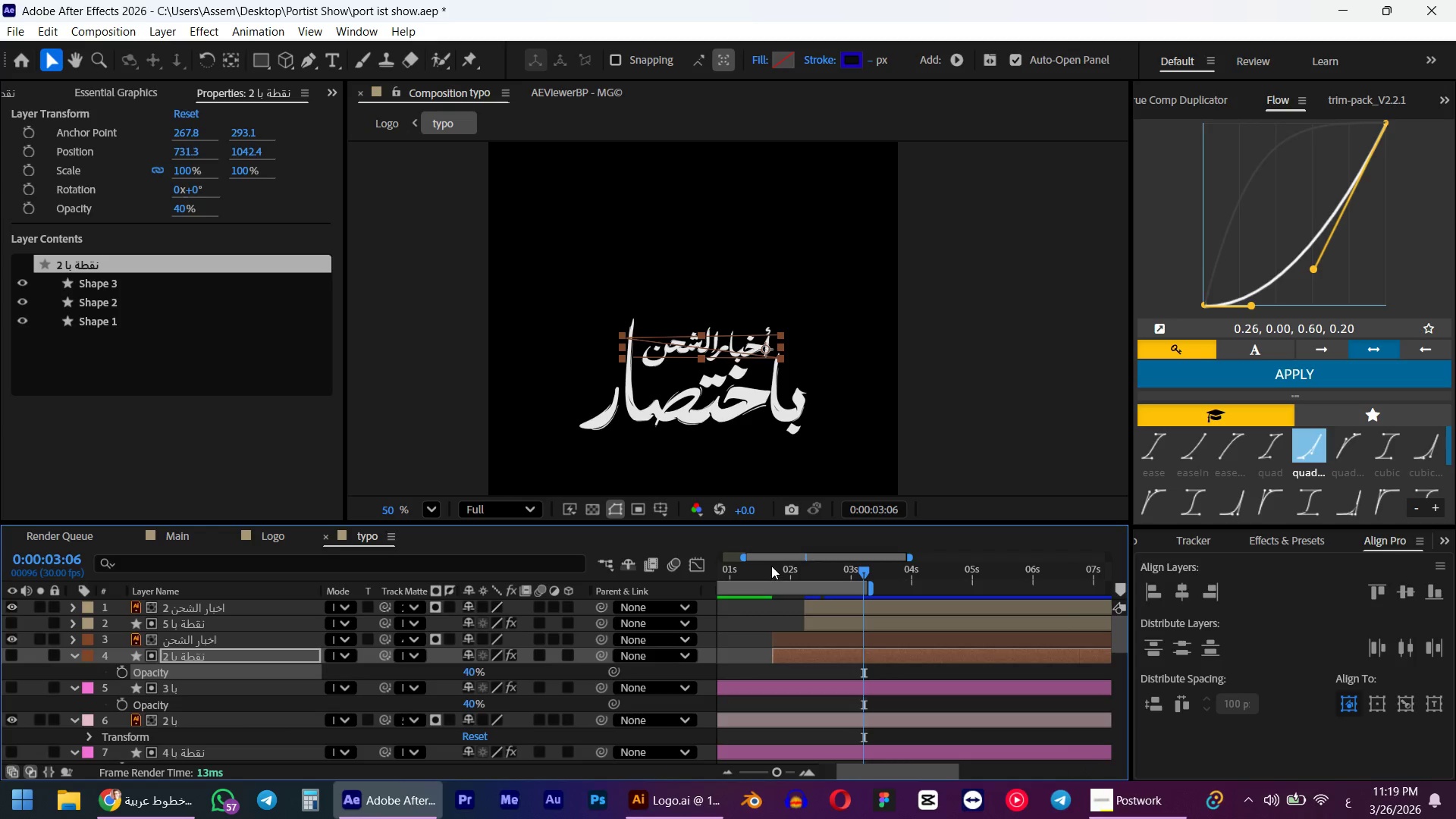 
left_click_drag(start_coordinate=[771, 566], to_coordinate=[797, 572])
 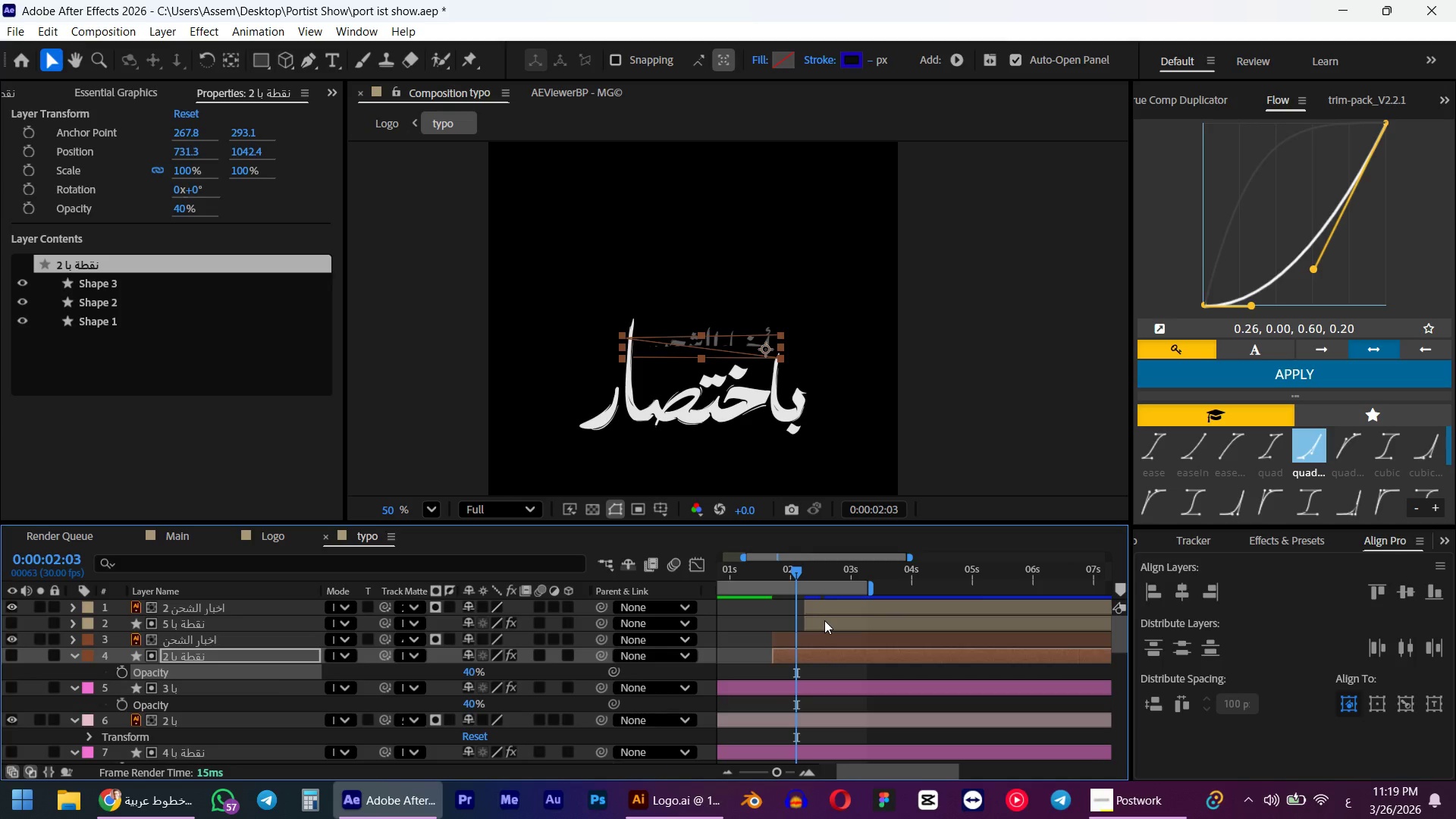 
left_click([824, 620])
 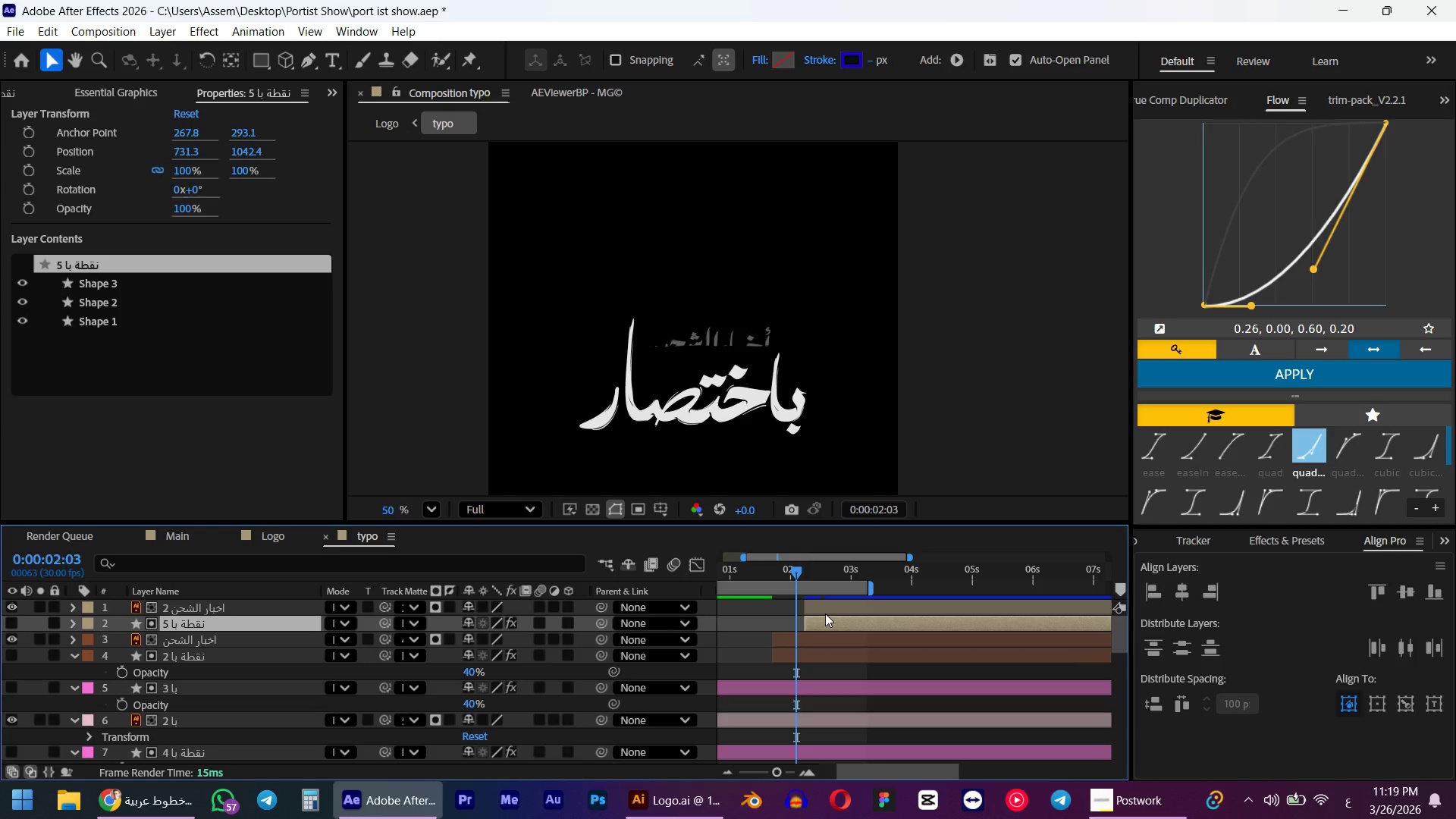 
hold_key(key=ShiftLeft, duration=0.34)
double_click([825, 610])
 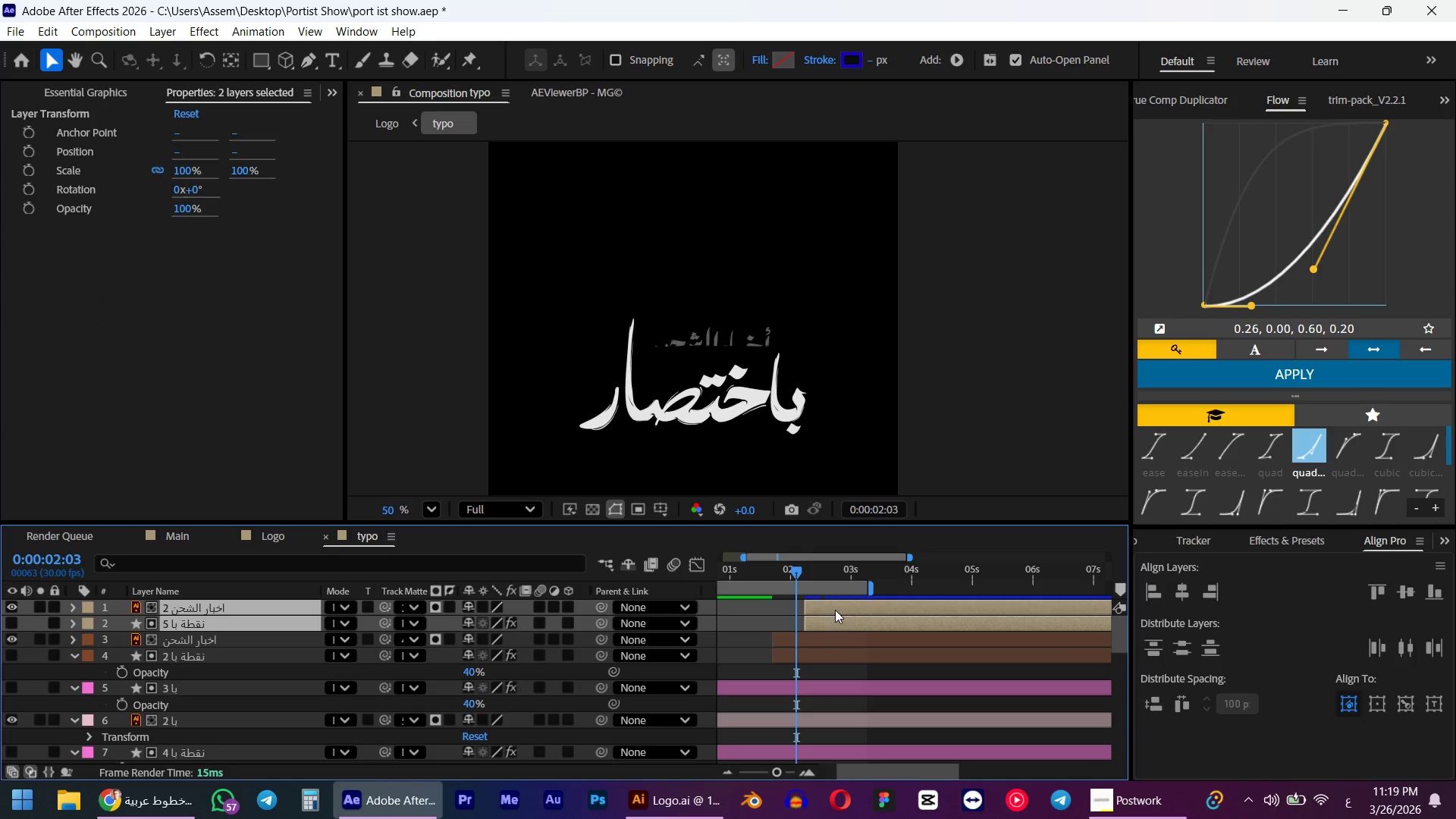 
left_click_drag(start_coordinate=[836, 610], to_coordinate=[818, 608])
 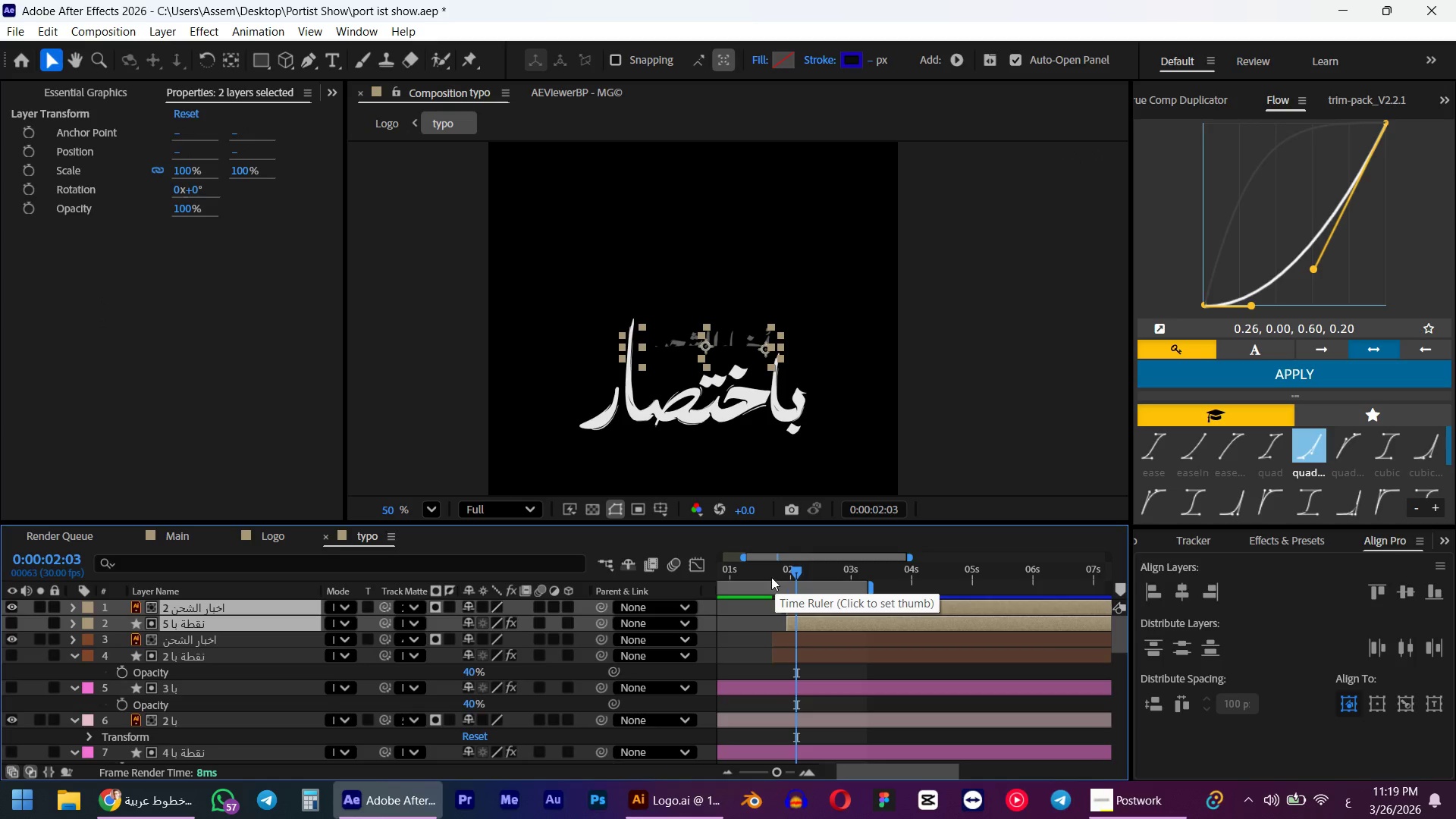 
key(Numpad0)
 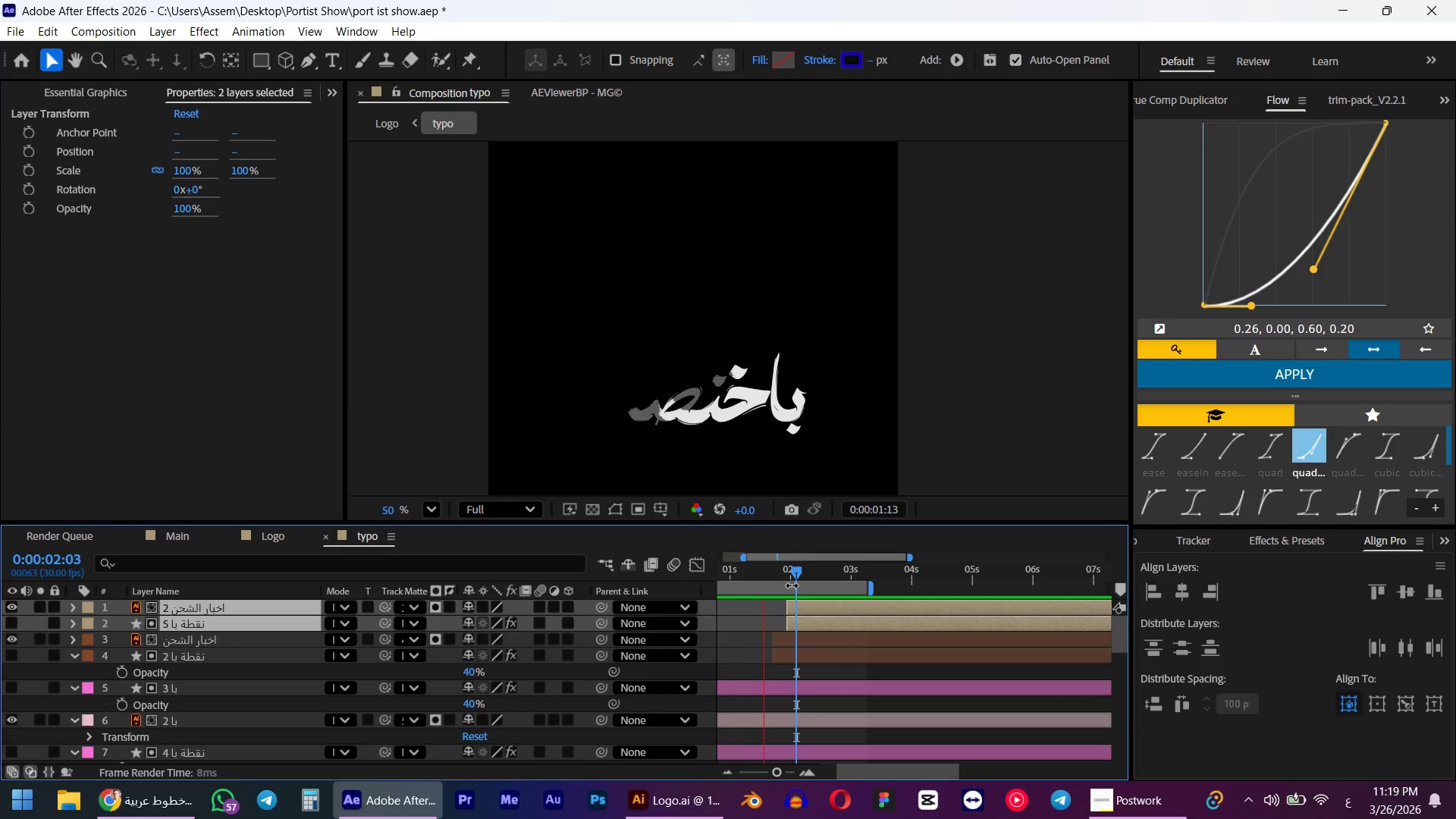 
wait(16.52)
 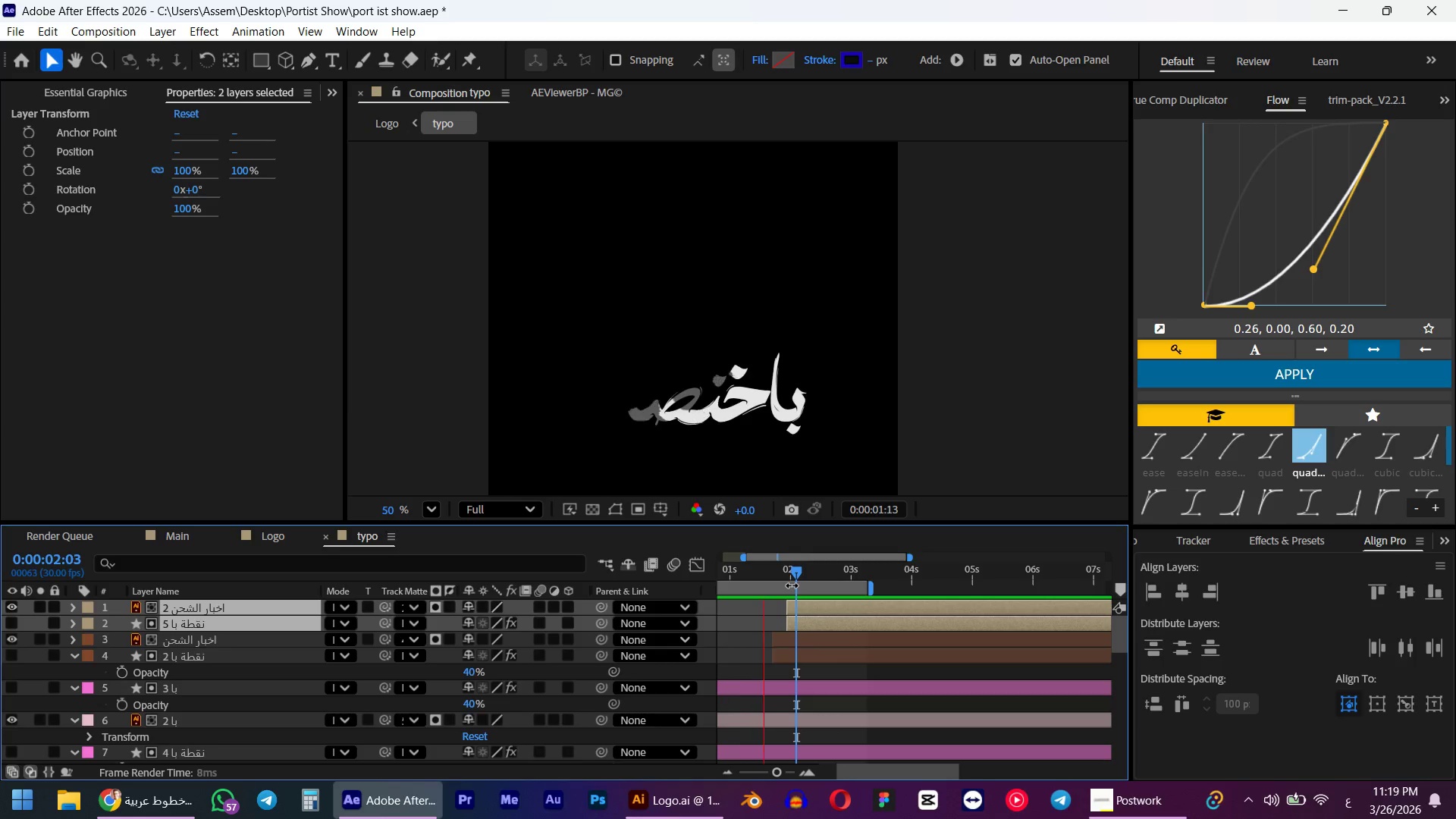 
key(Space)
 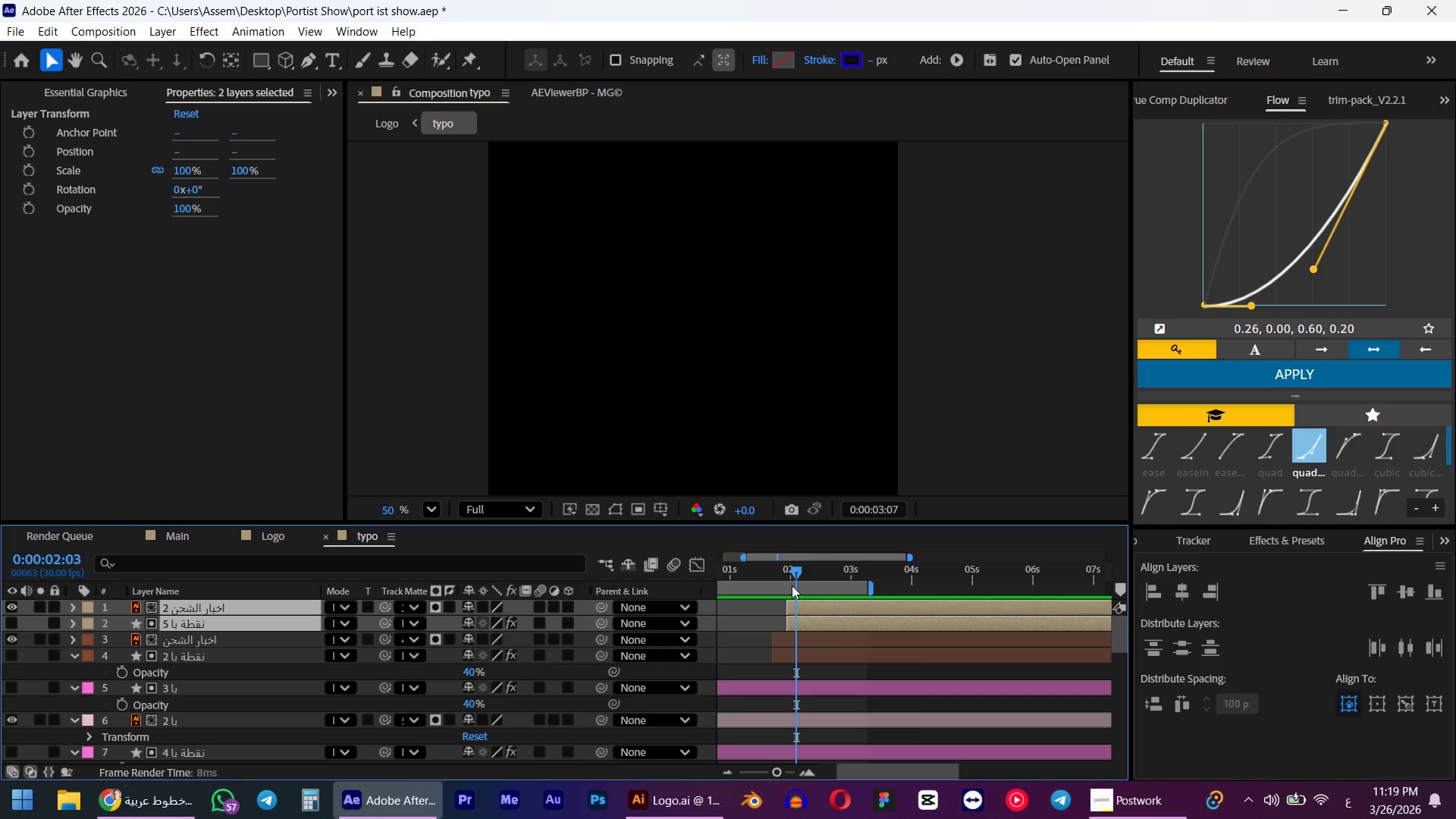 
hold_key(key=ControlLeft, duration=0.69)
 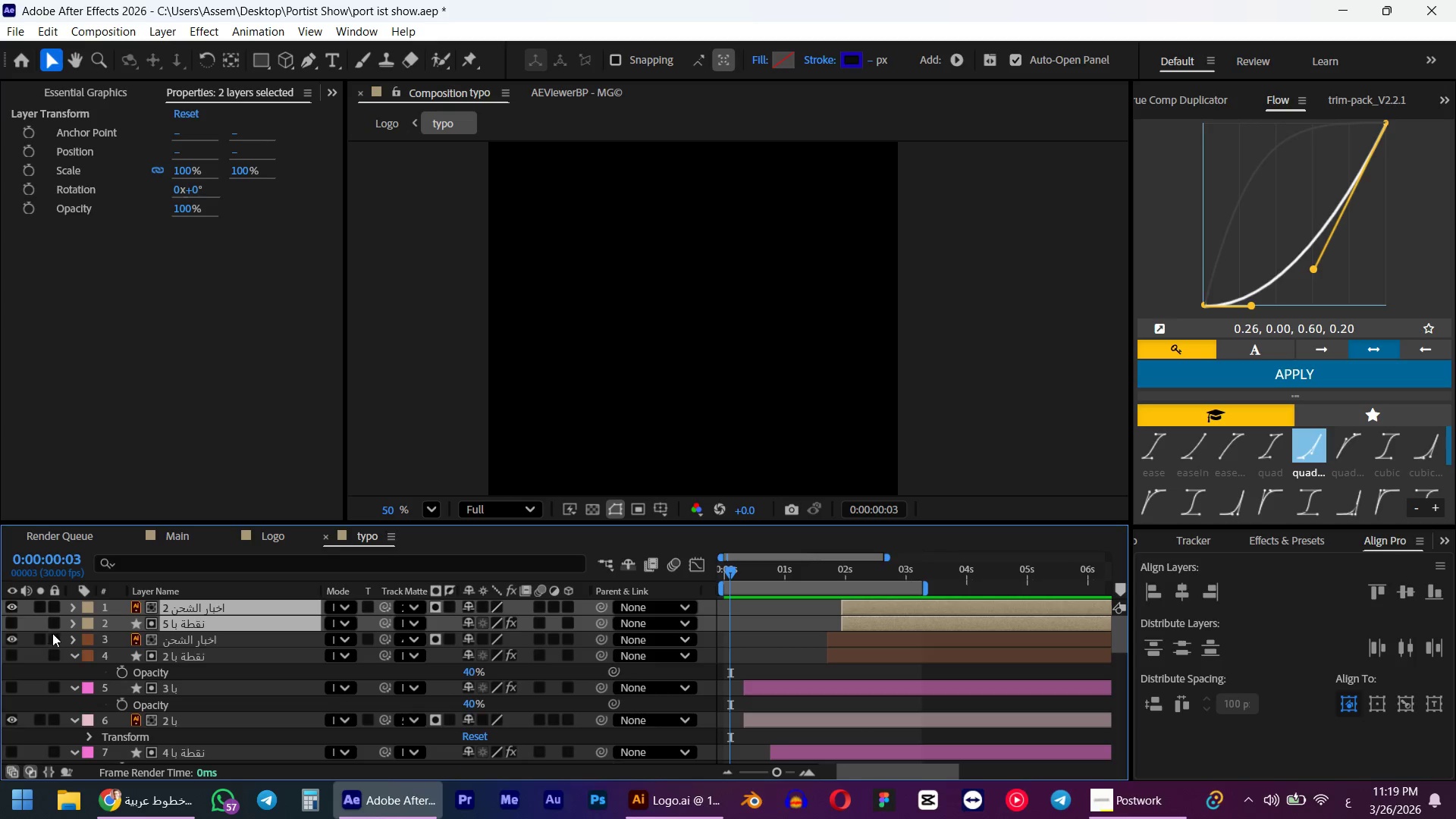 
hold_key(key=ControlLeft, duration=0.48)
 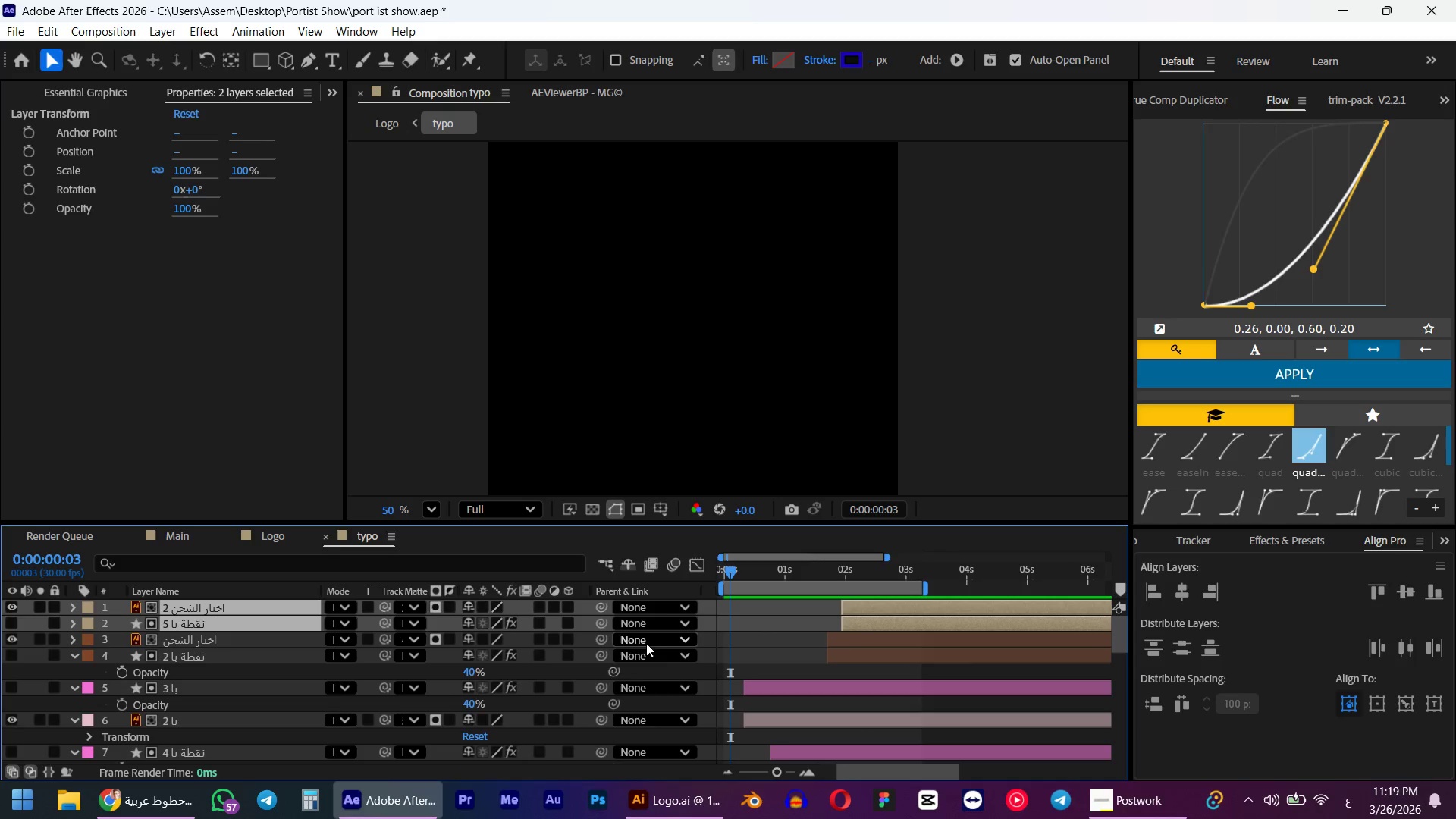 
key(Control+Z)
 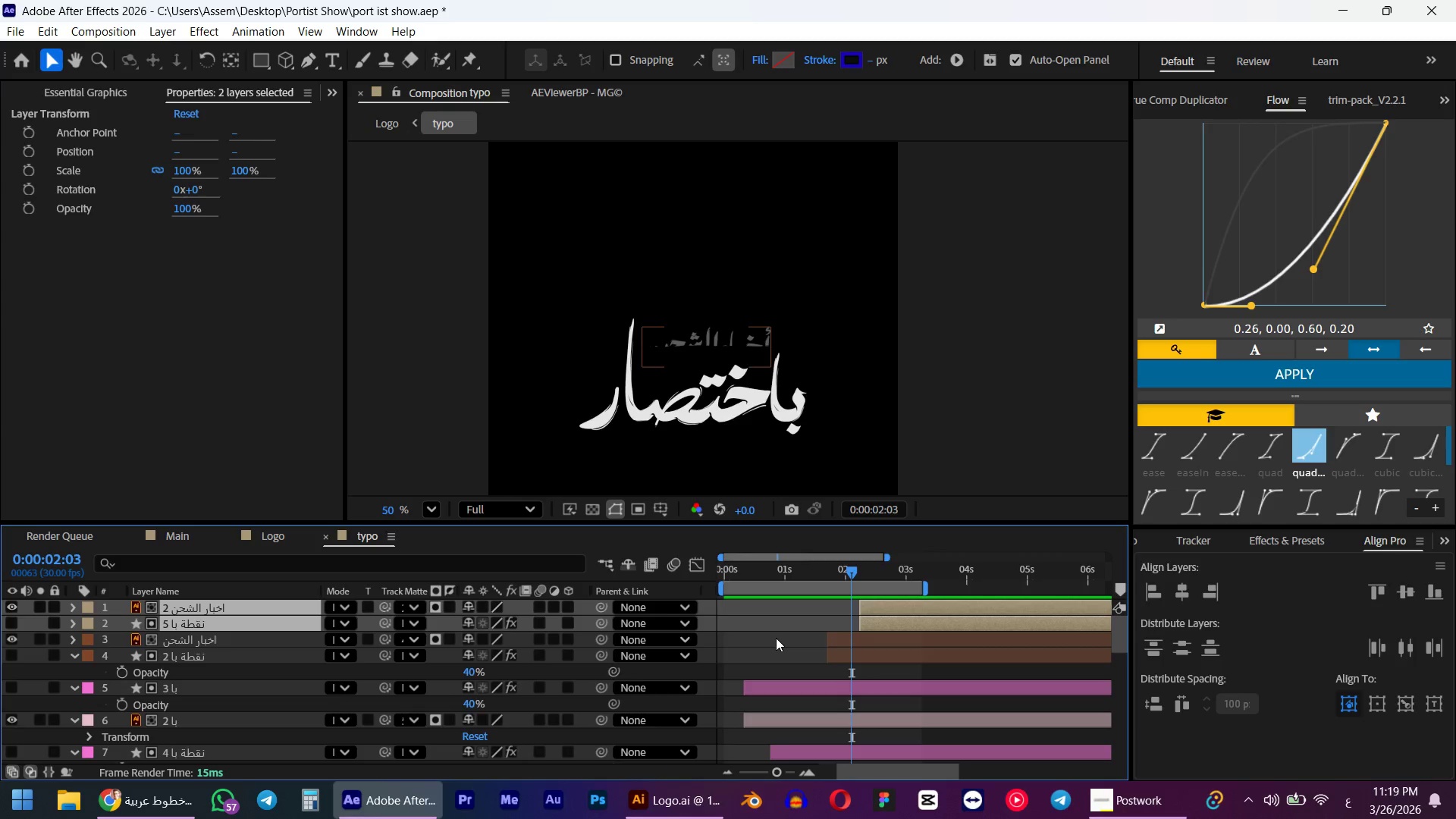 
key(Control+Z)
 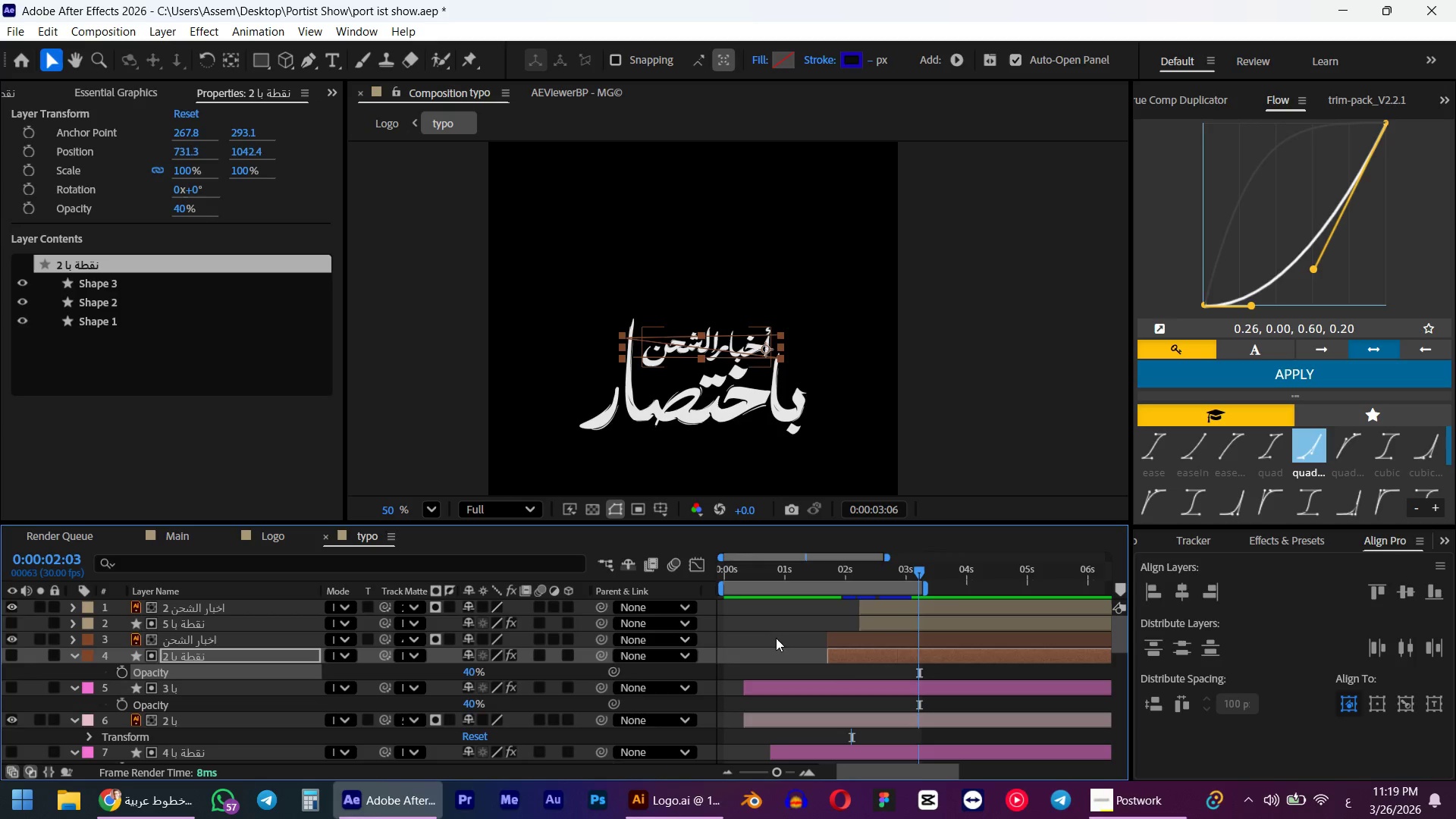 
key(Control+Z)
 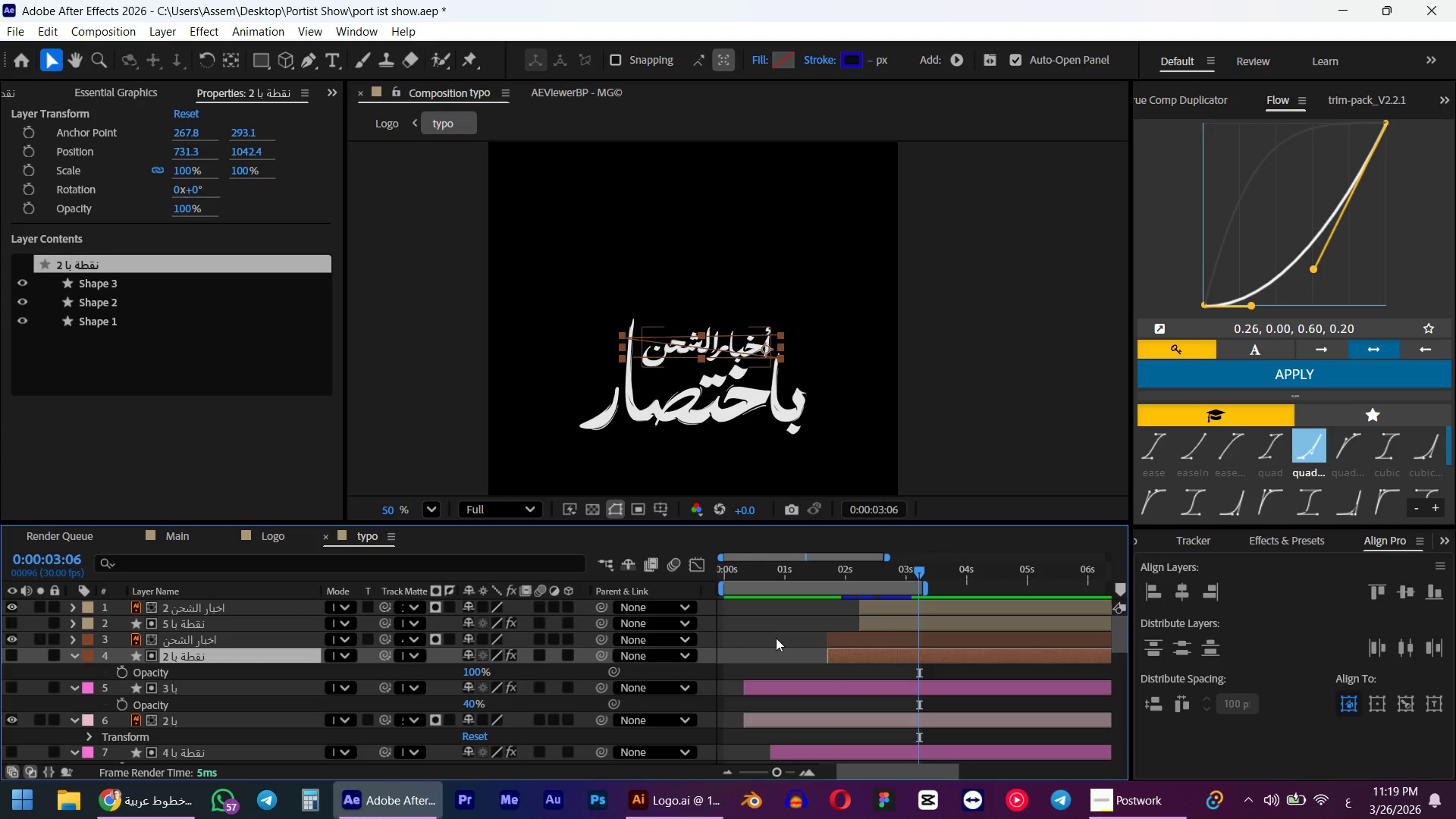 
key(Control+Z)
 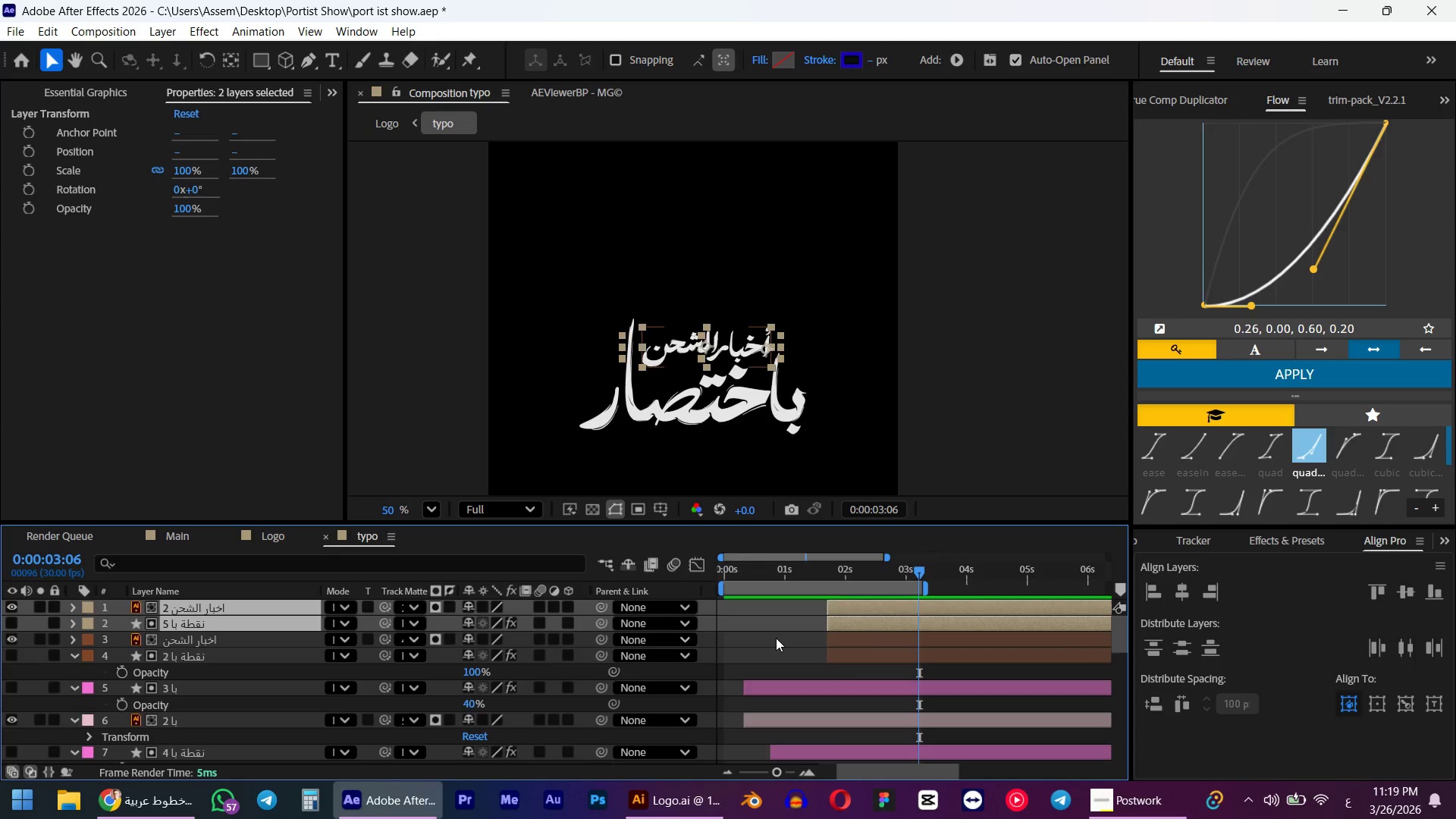 
key(Control+Z)
 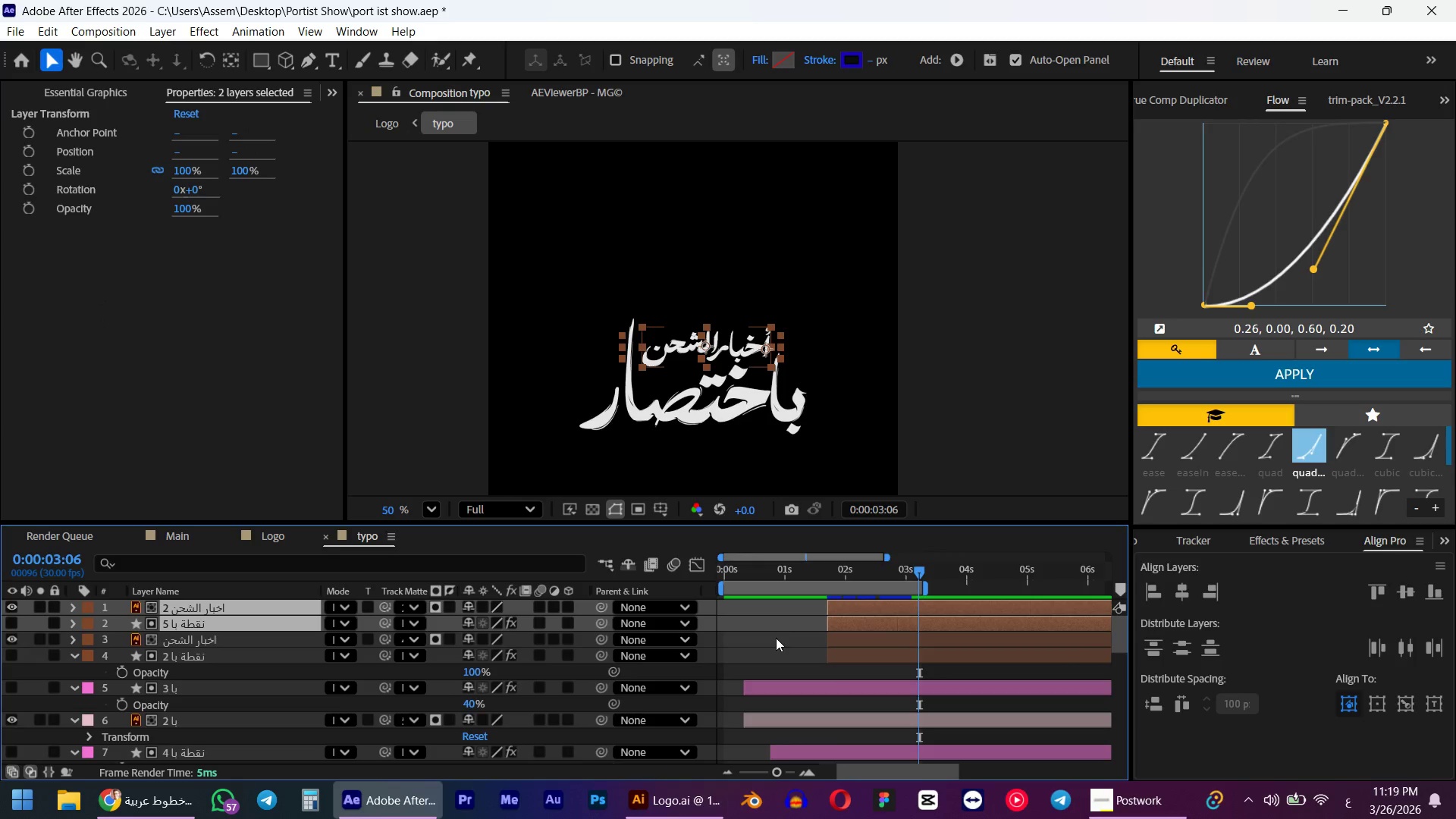 
key(Control+Z)
 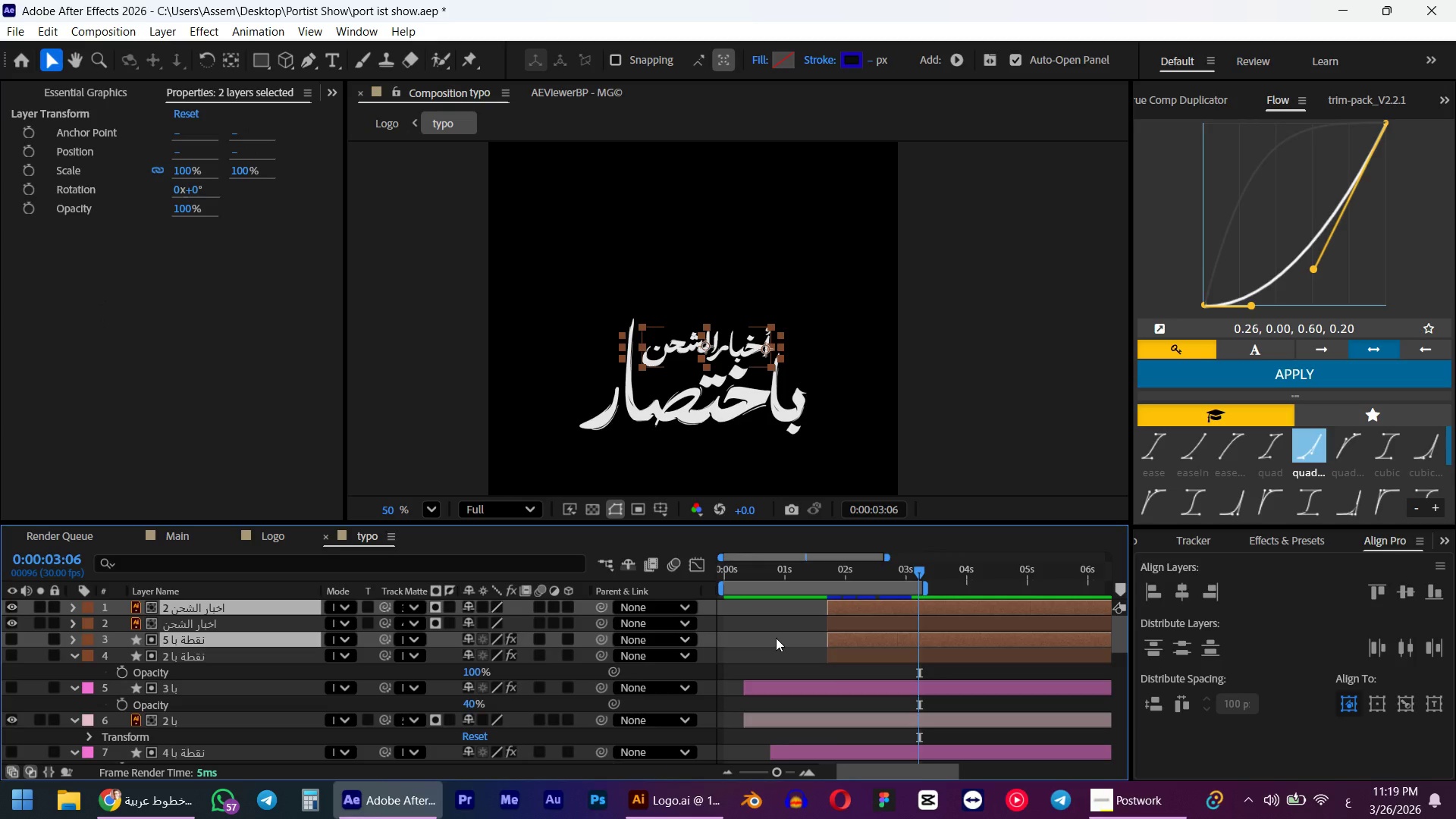 
key(Control+Shift+Z)
 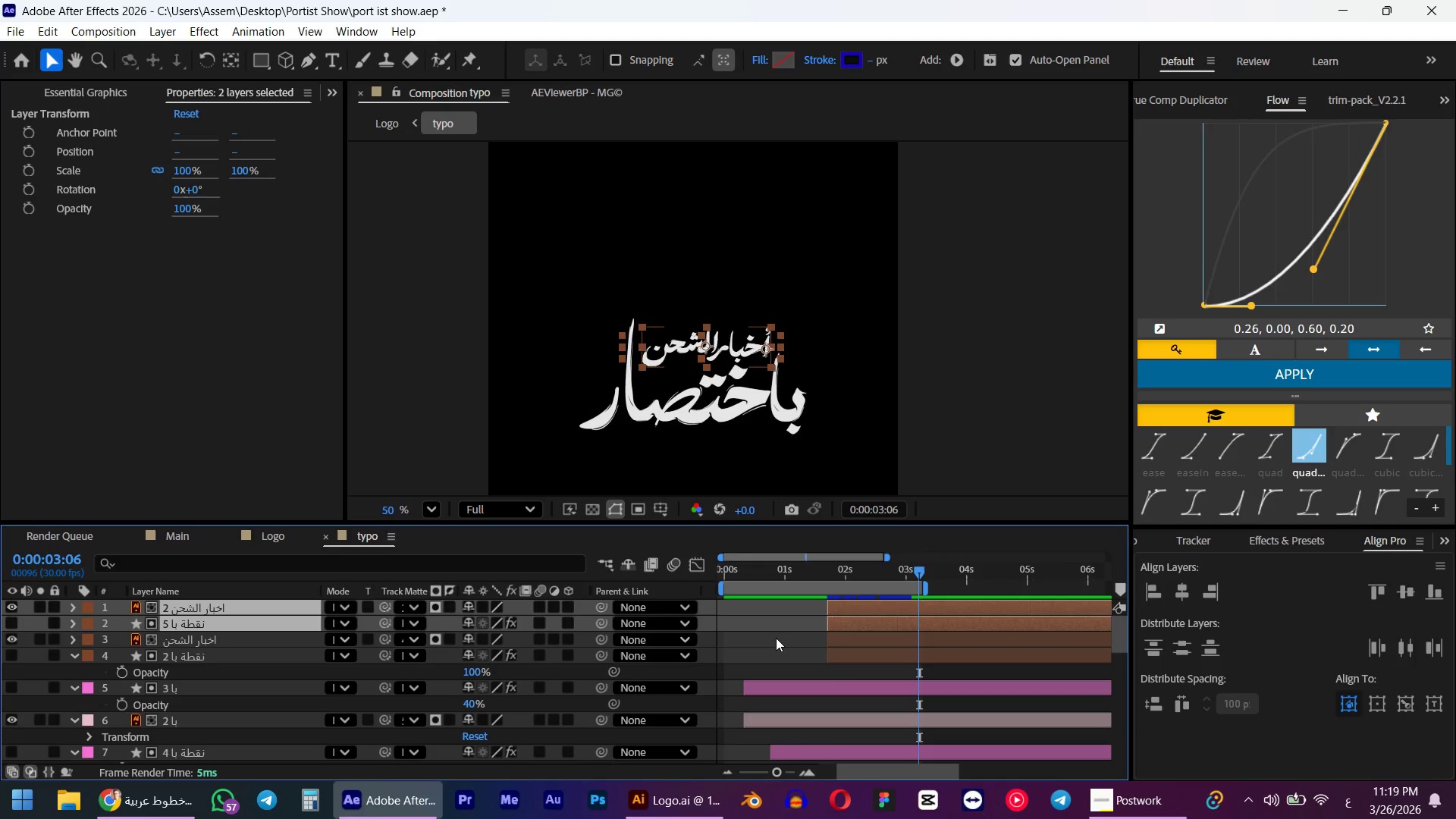 
key(Control+Shift+Z)
 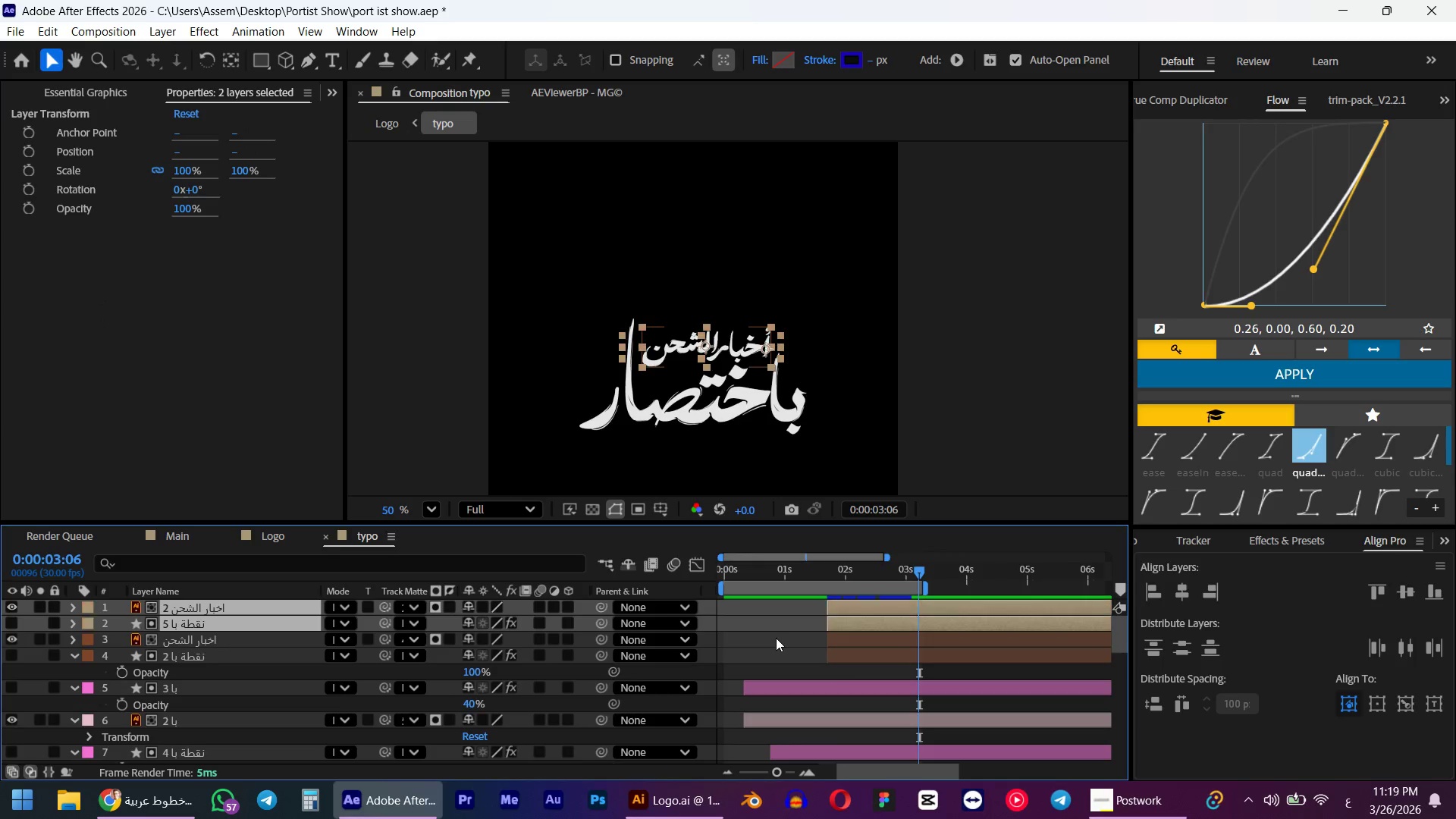 
key(Control+Shift+Z)
 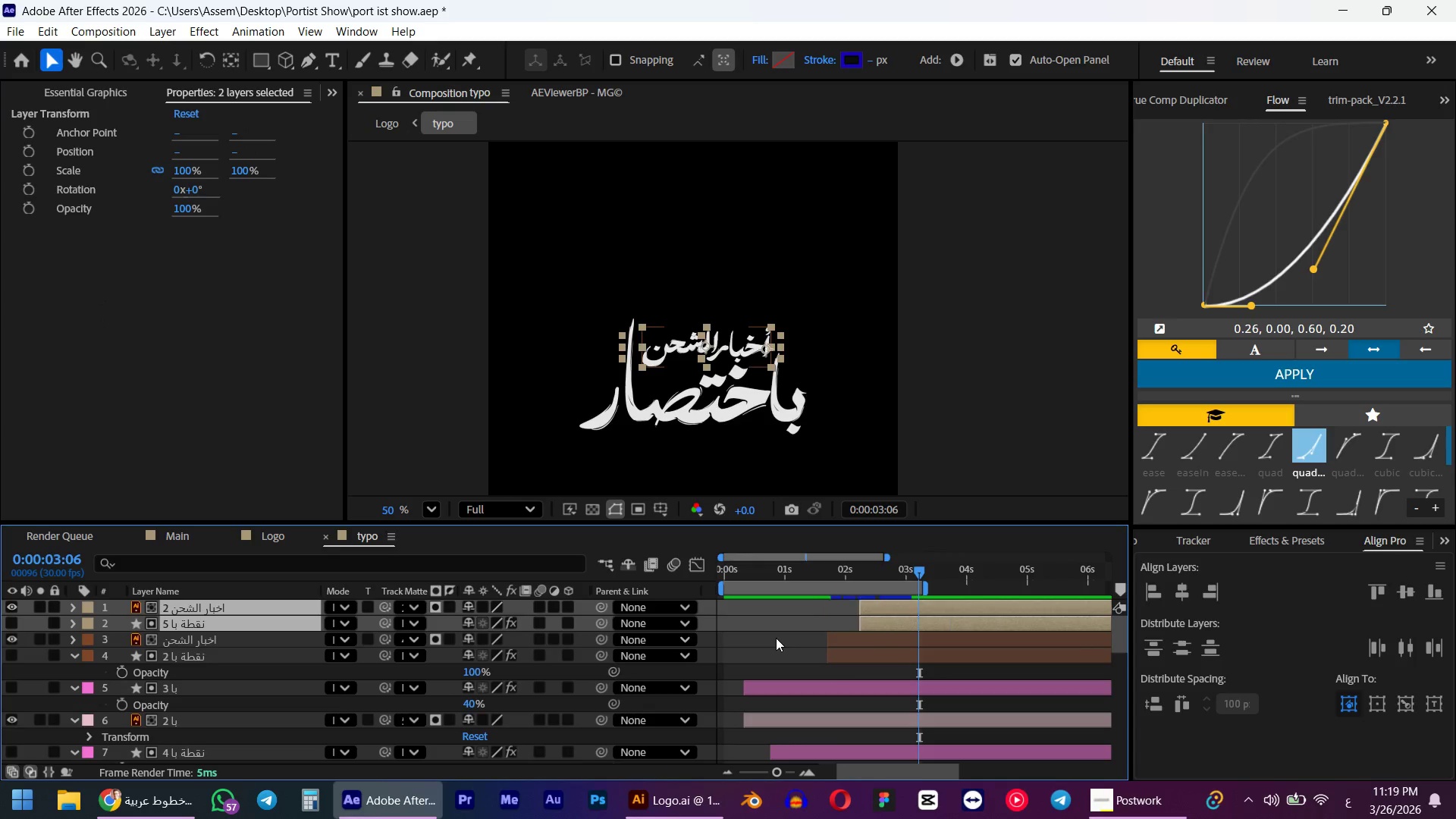 
key(Control+Shift+Z)
 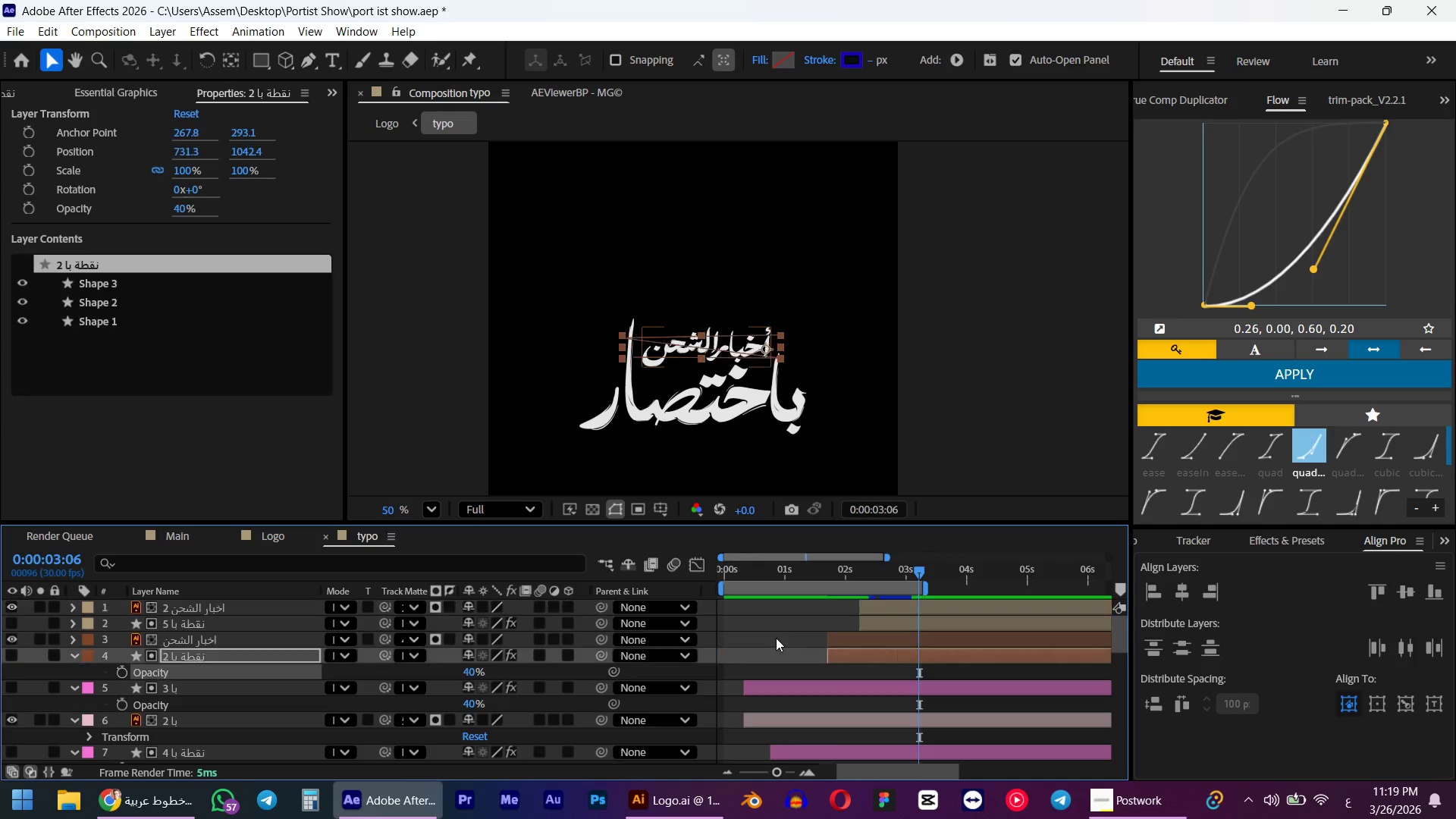 
key(Control+Shift+Z)
 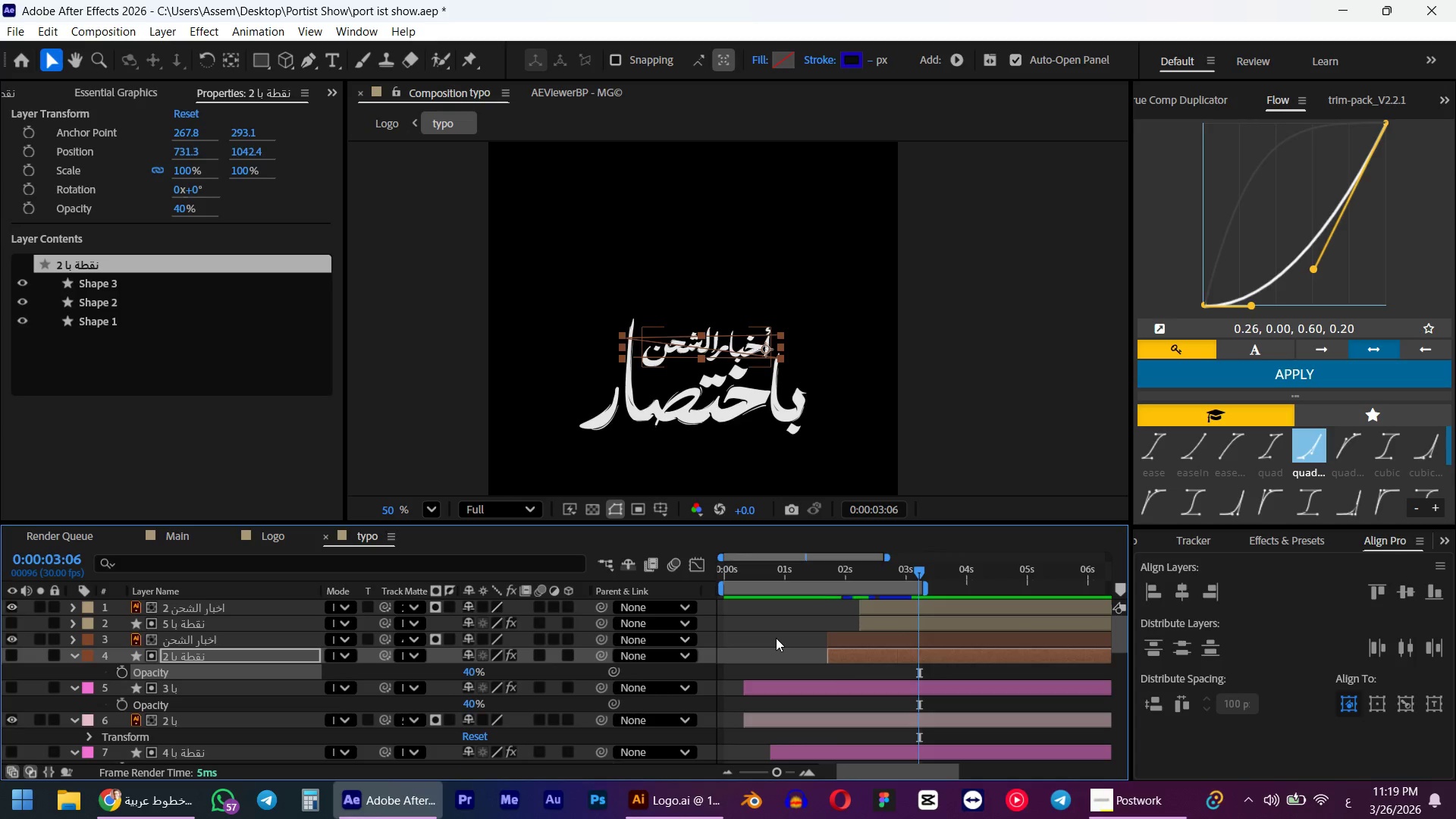 
key(Control+Shift+Z)
 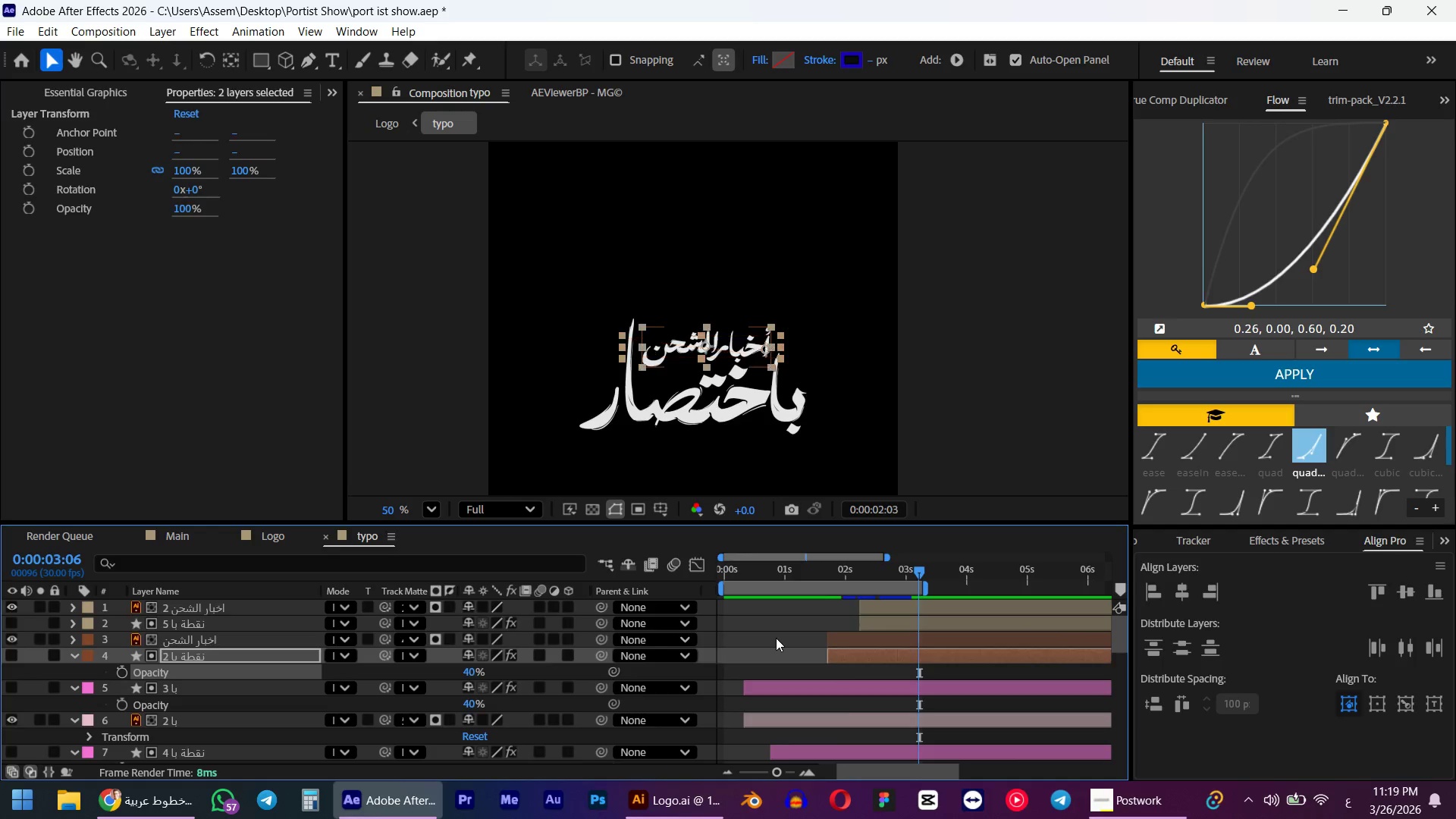 
key(Control+Shift+Z)
 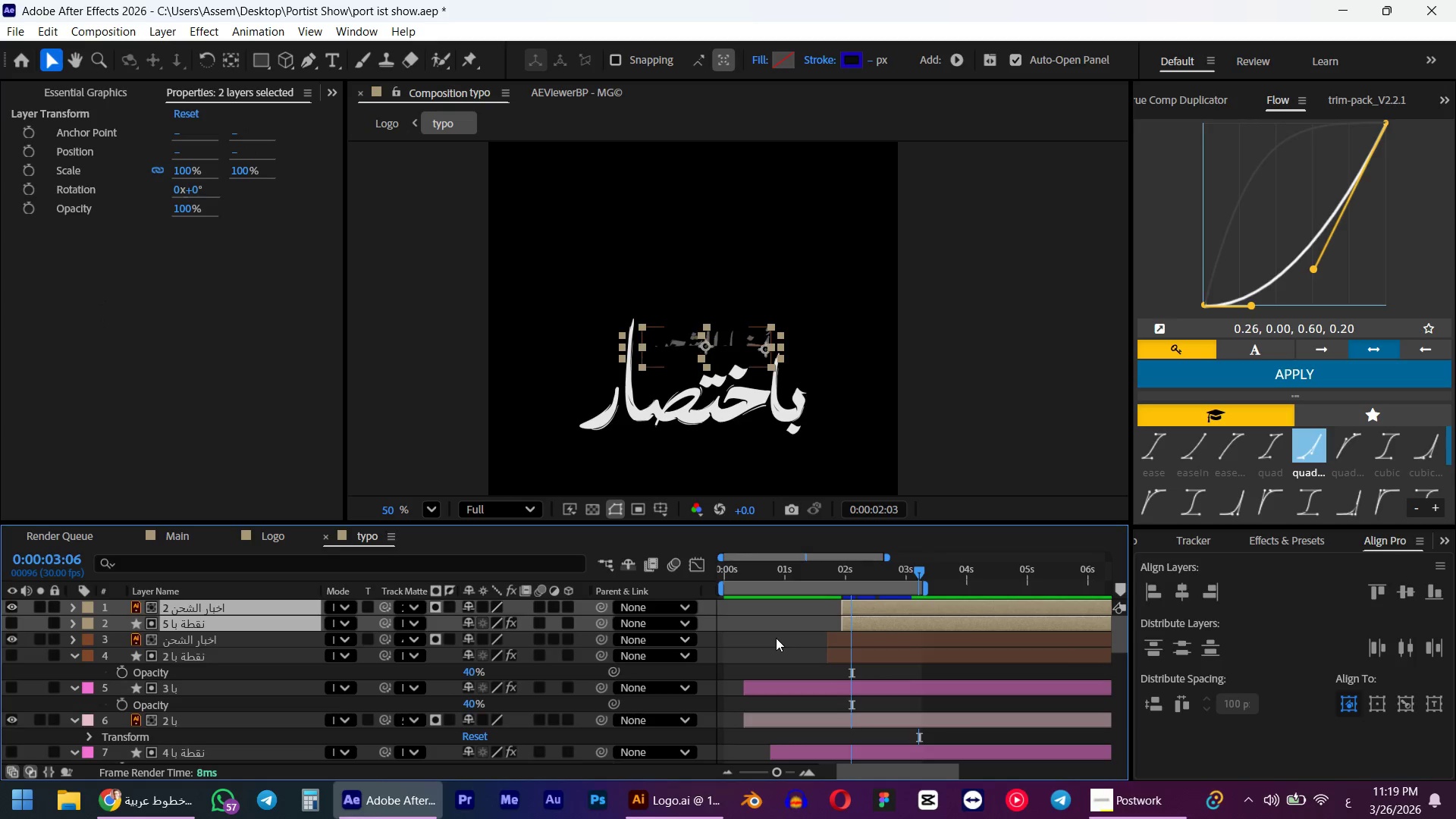 
key(Control+Shift+Z)
 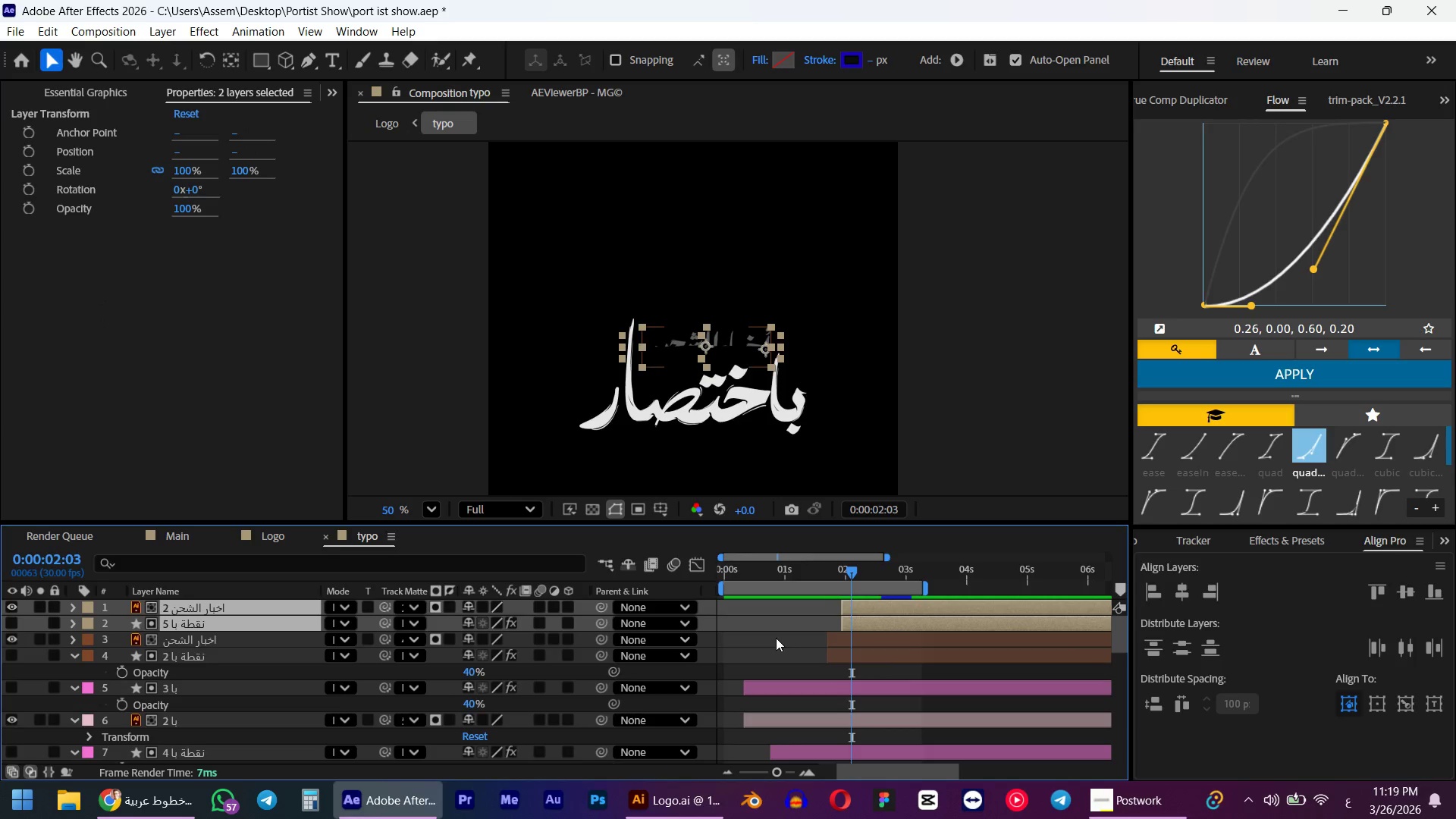 
key(Control+Shift+Z)
 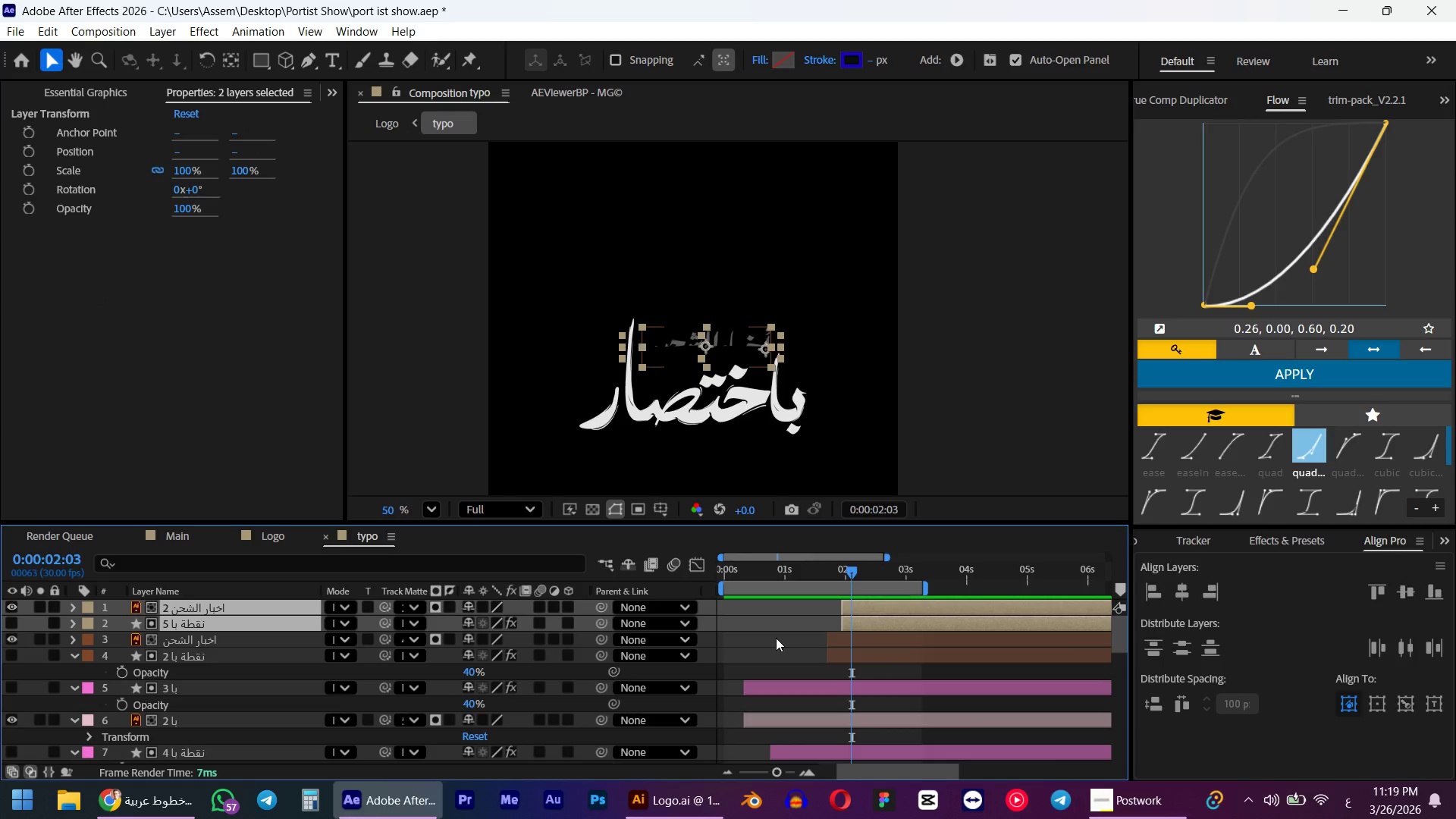 
key(Control+Shift+Z)
 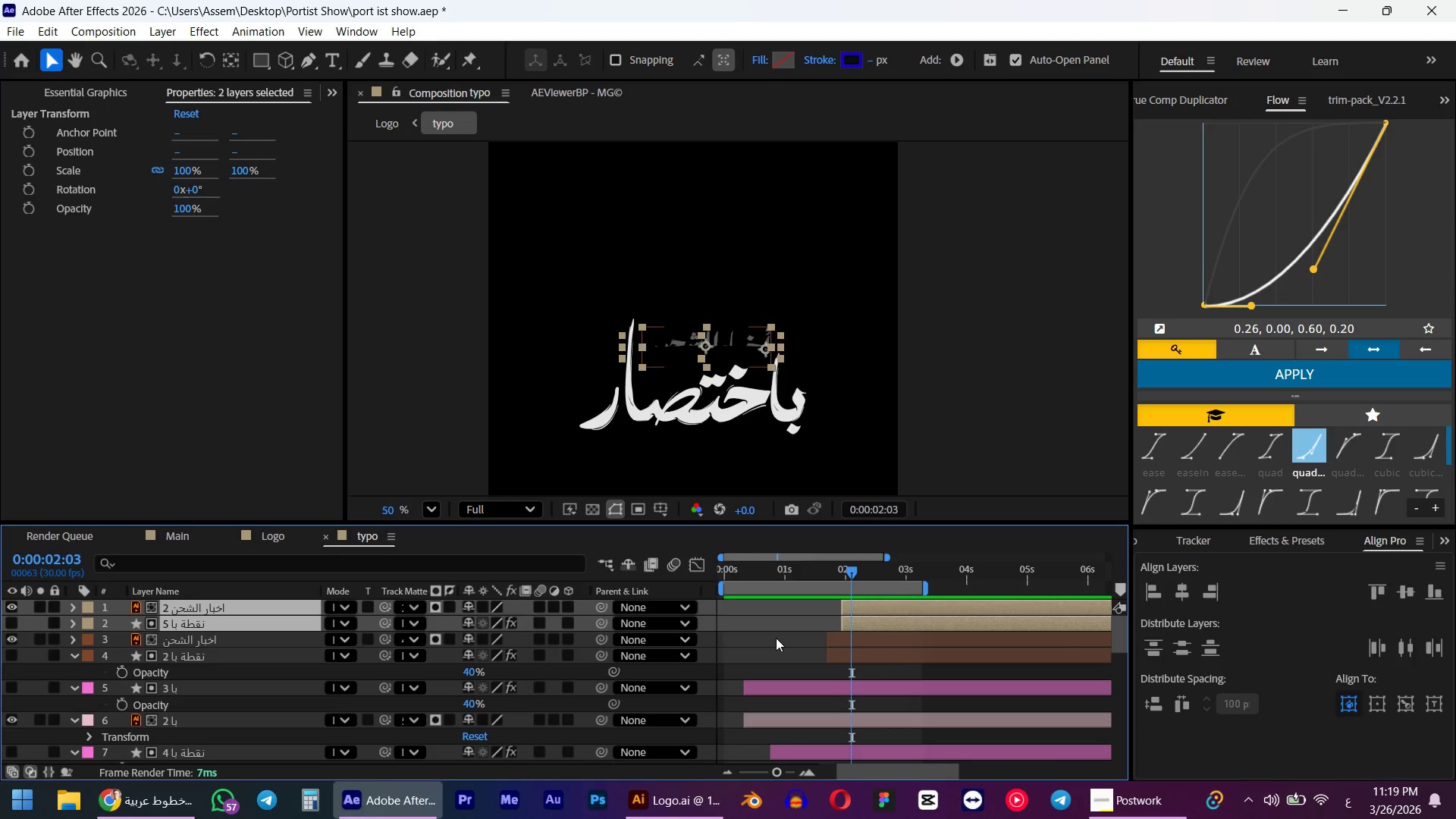 
key(Control+Shift+Z)
 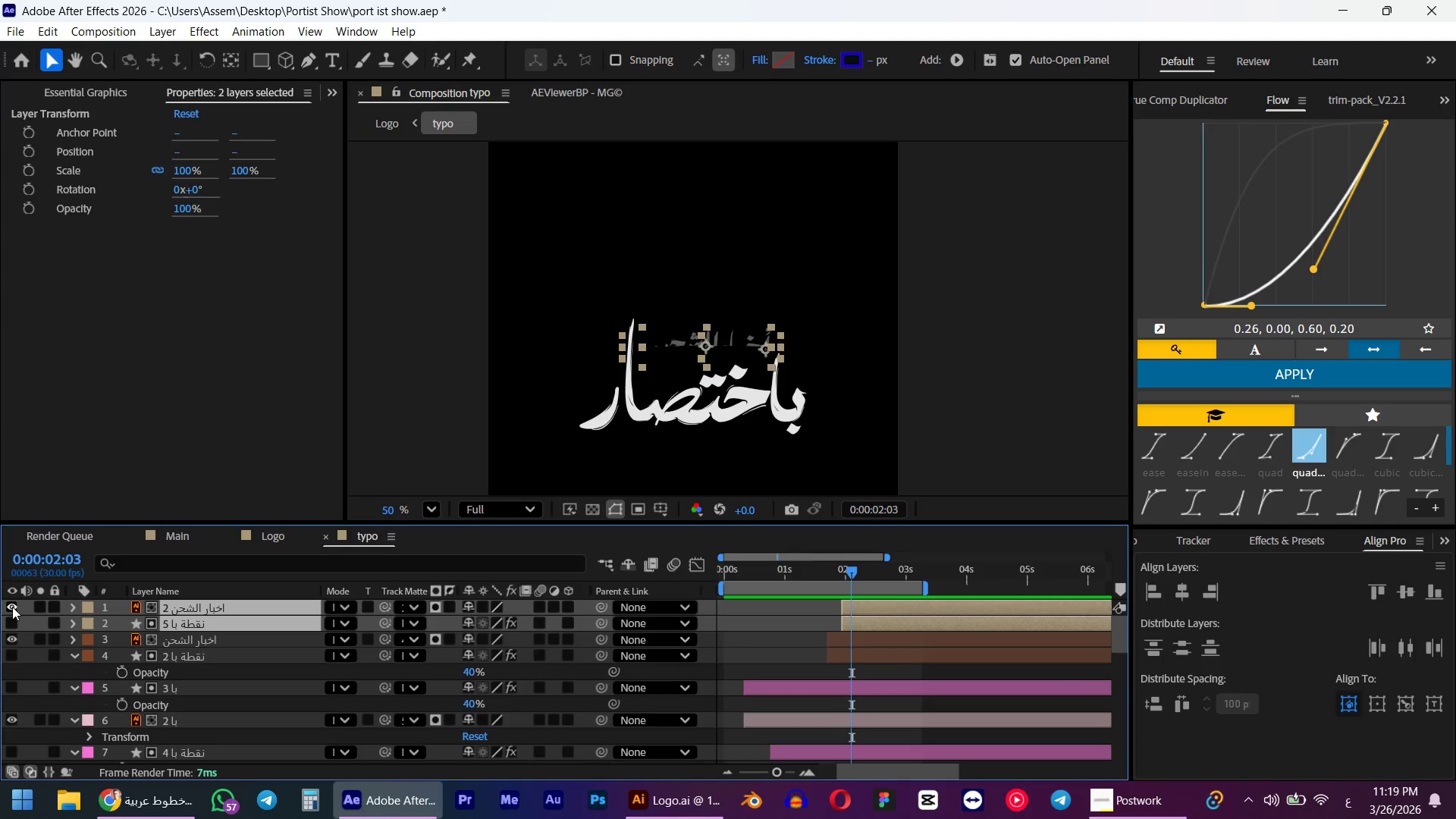 
left_click([12, 607])
 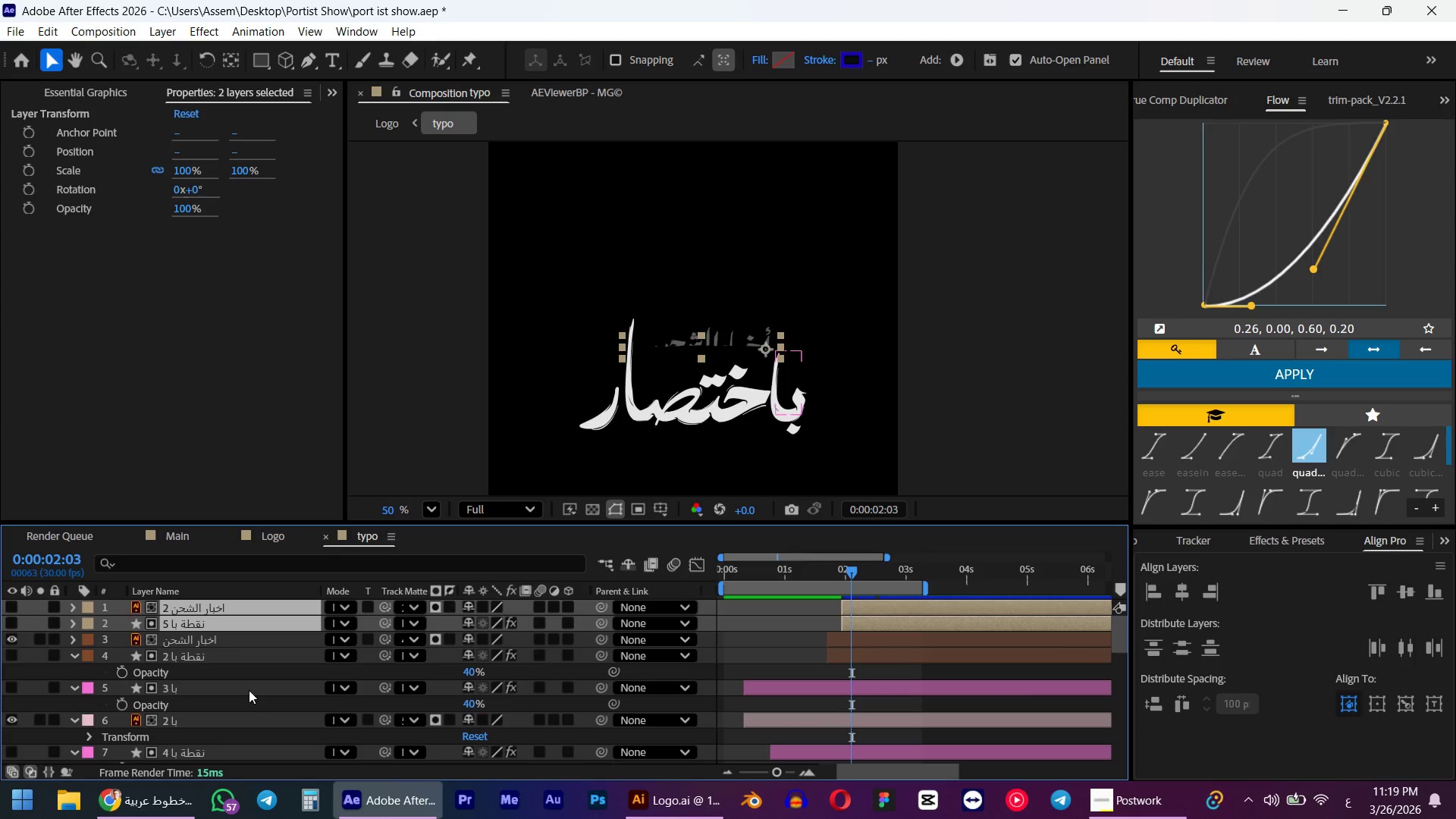 
left_click([204, 661])
 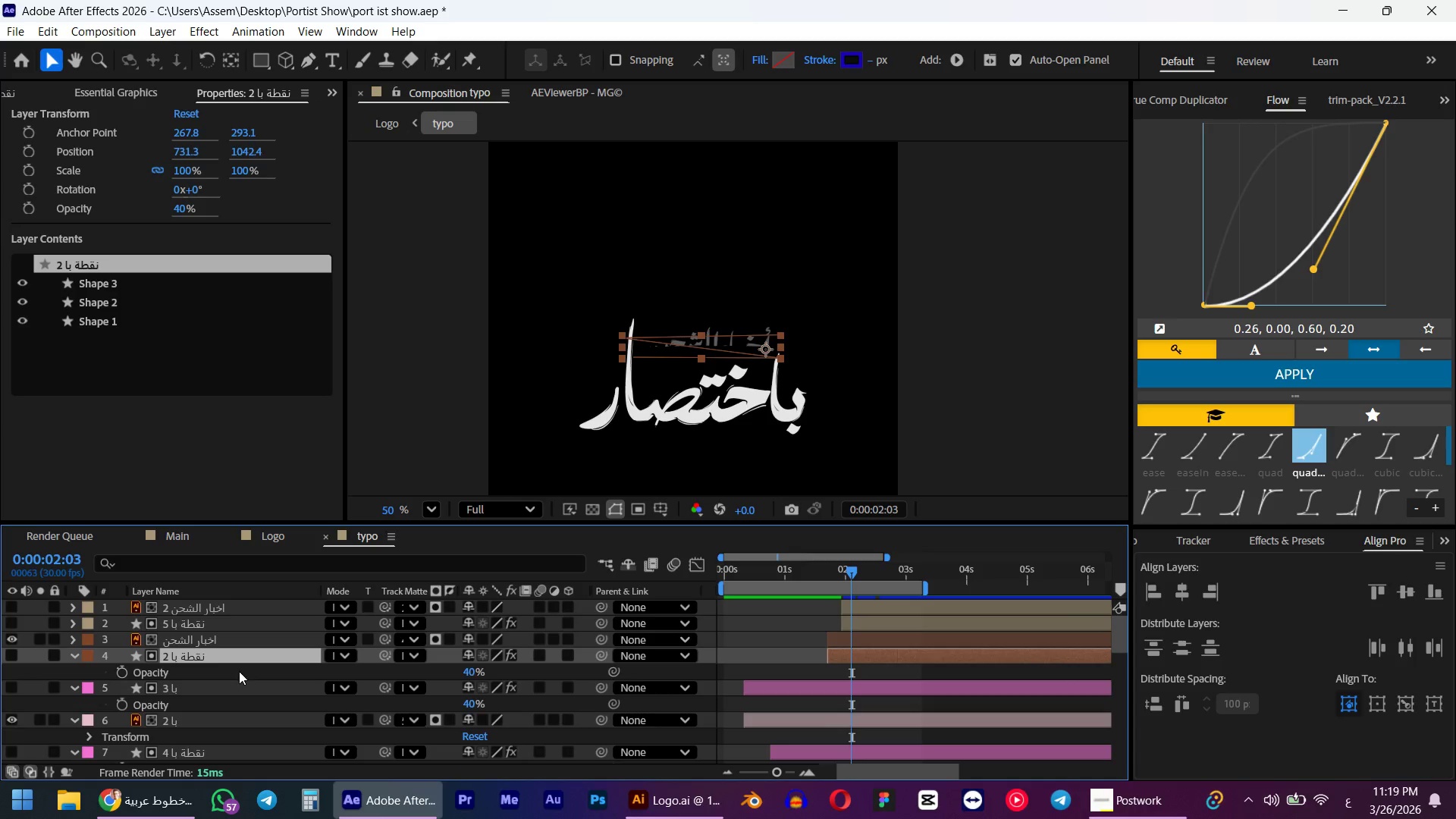 
hold_key(key=T, duration=21.94)
 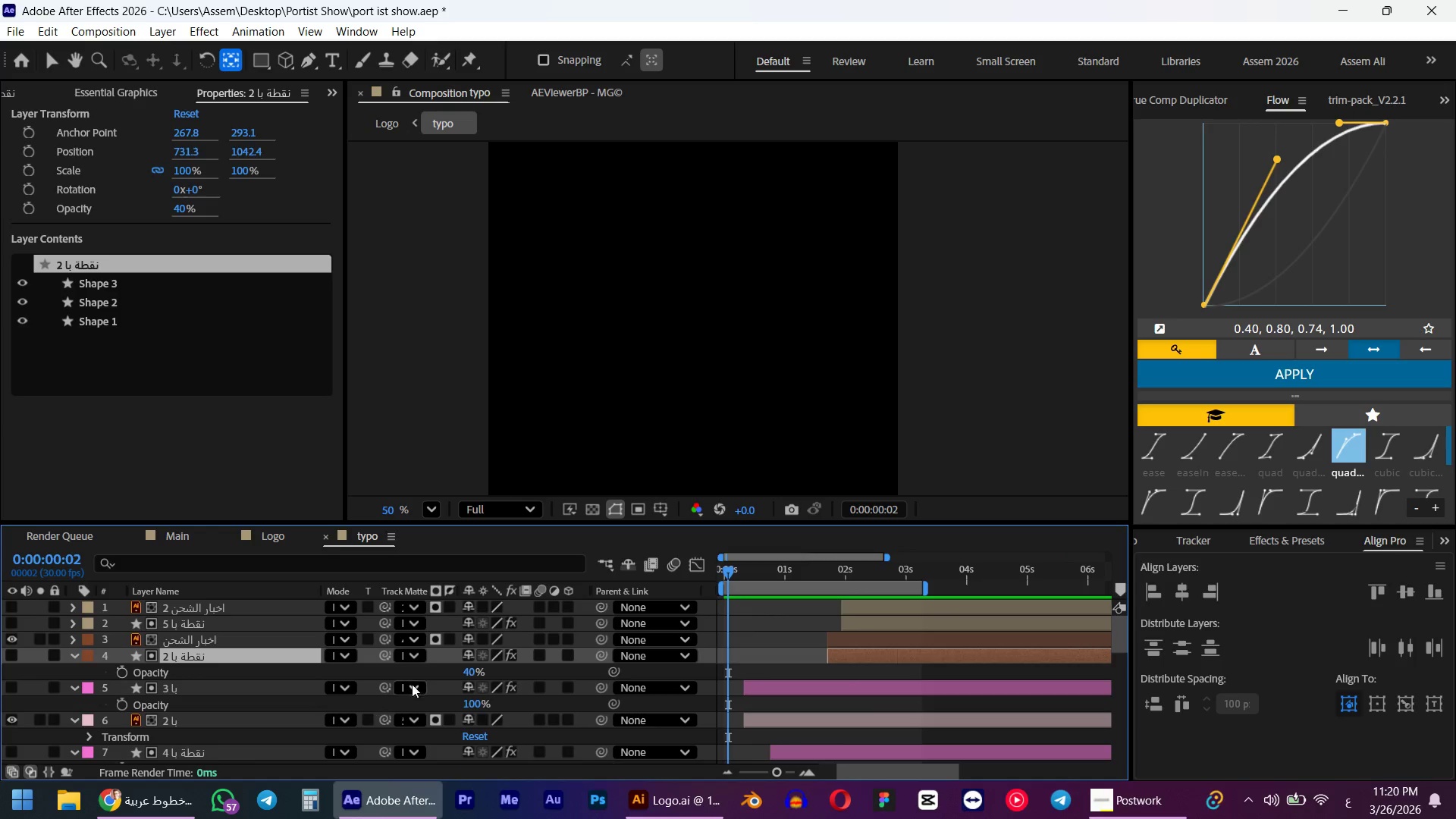 
left_click_drag(start_coordinate=[473, 686], to_coordinate=[926, 635])
 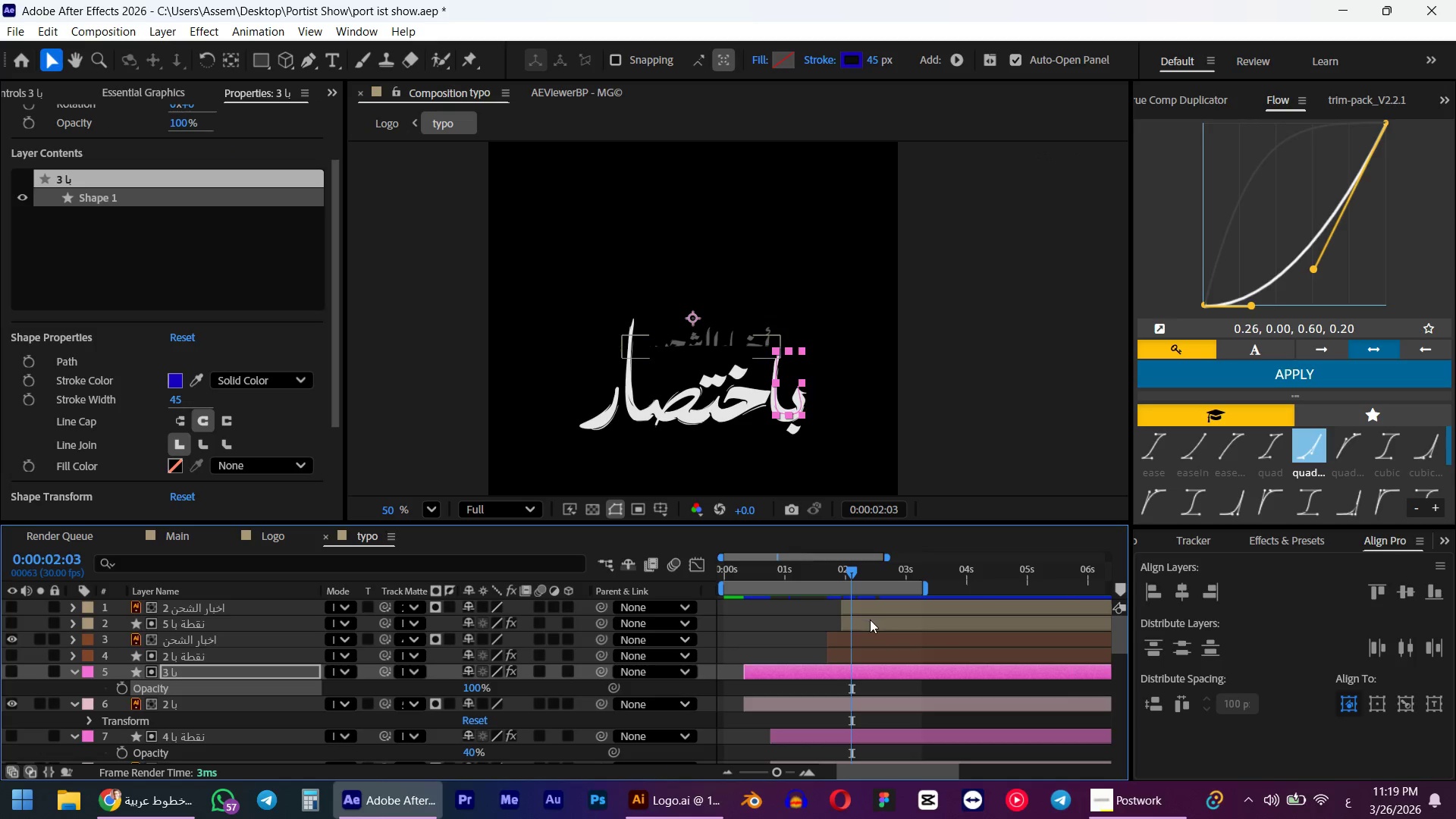 
key(Y)
 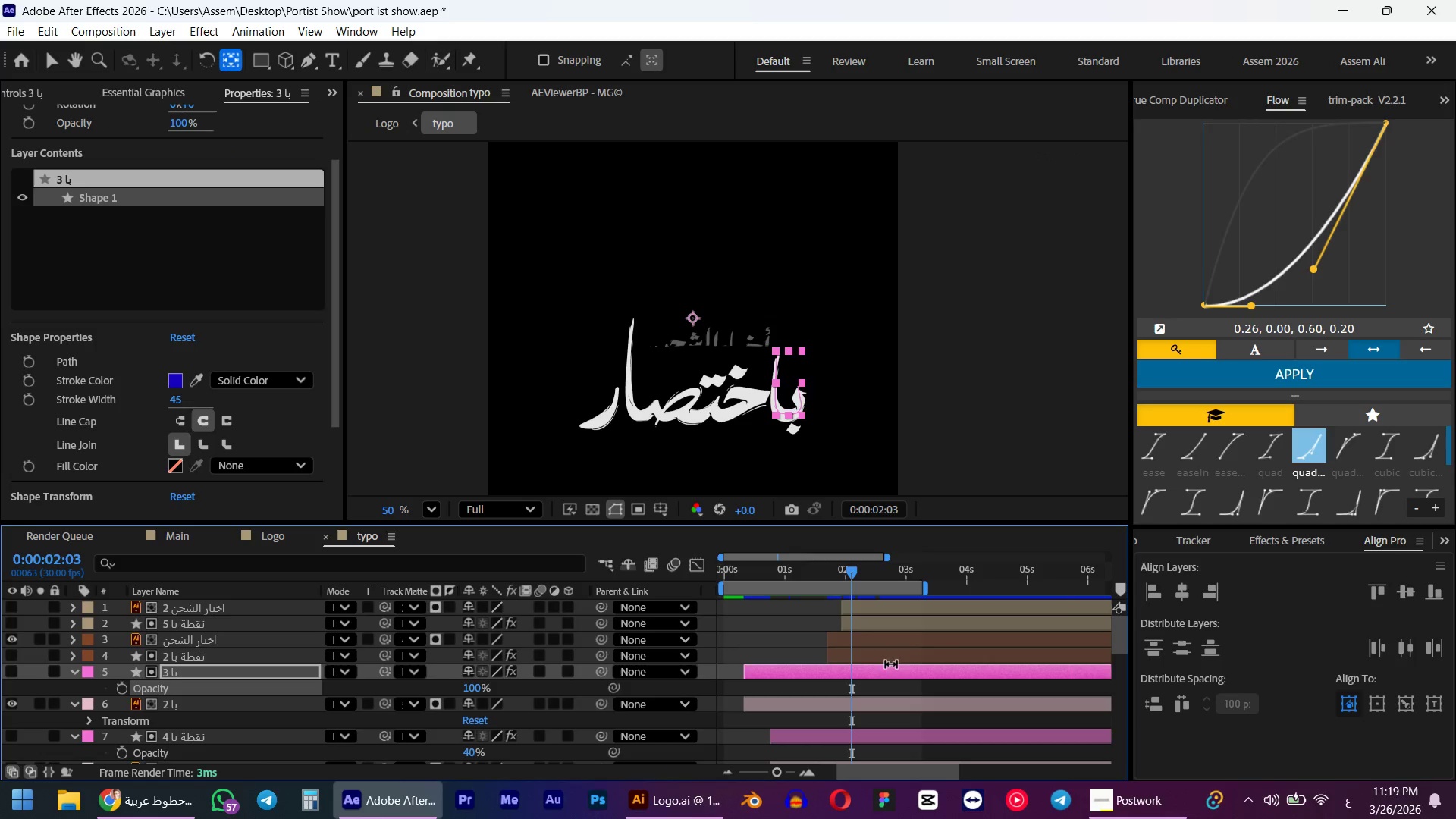 
double_click([871, 657])
 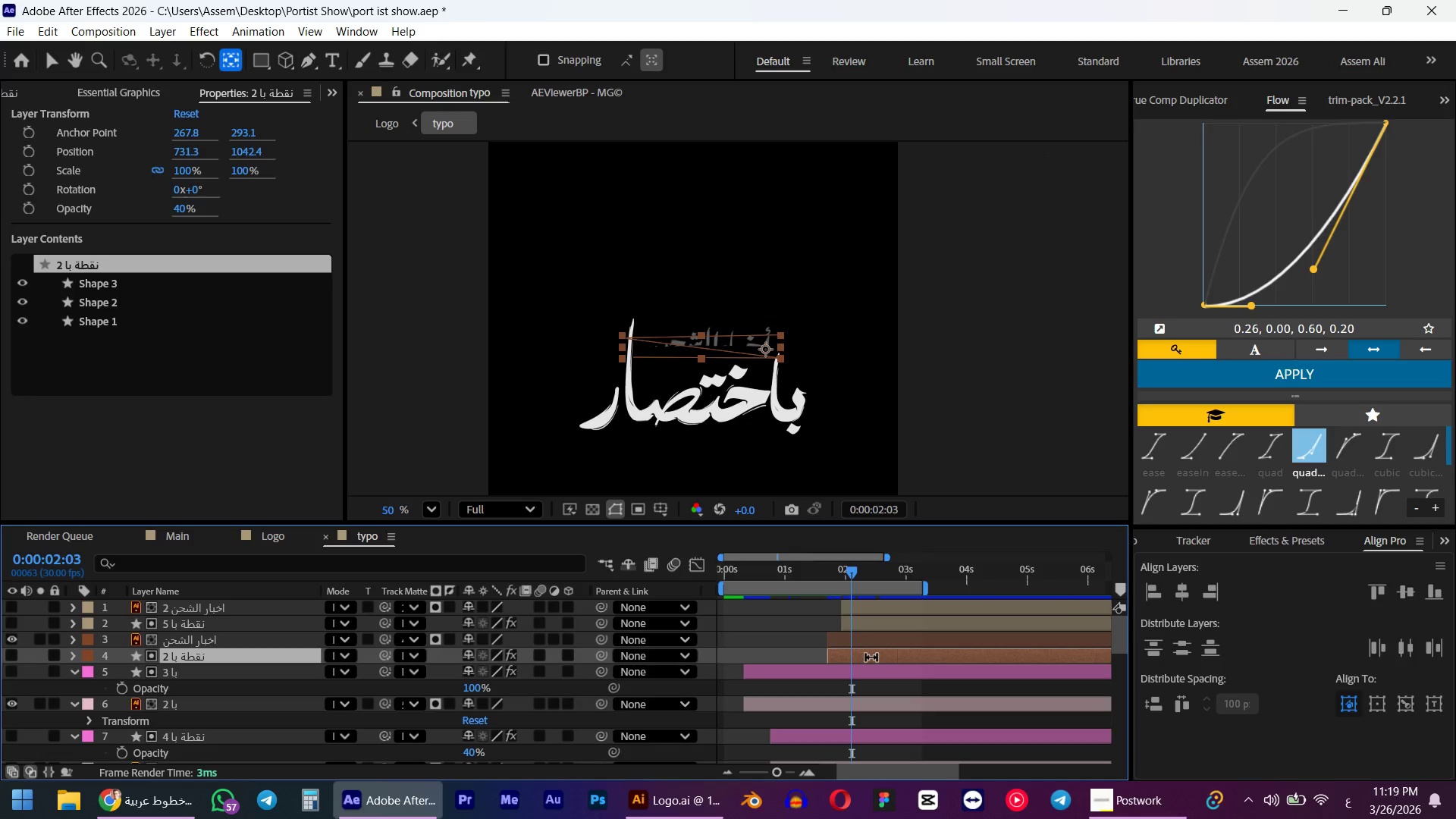 
key(U)
 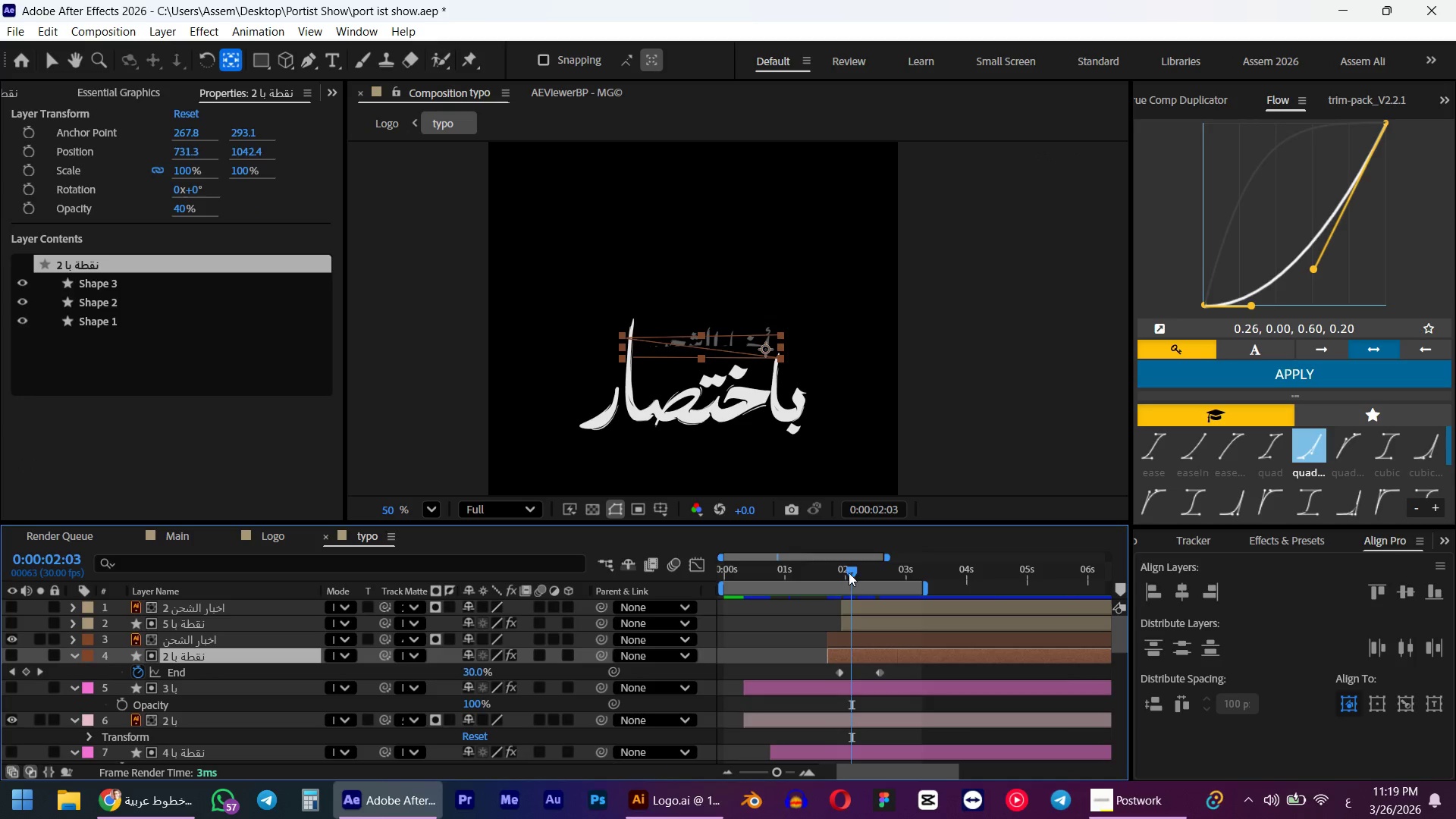 
left_click_drag(start_coordinate=[849, 570], to_coordinate=[834, 572])
 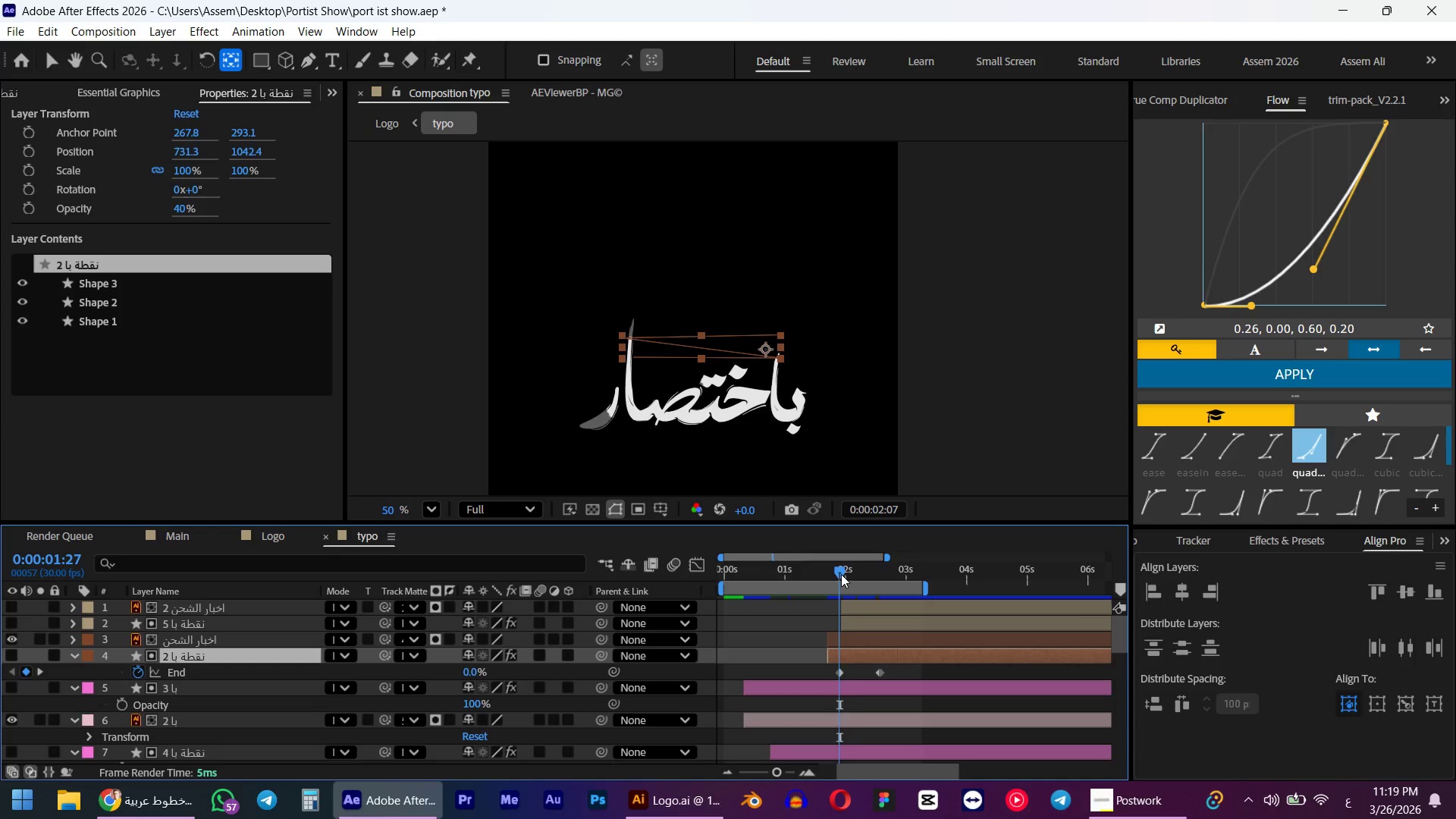 
hold_key(key=ShiftLeft, duration=0.58)
 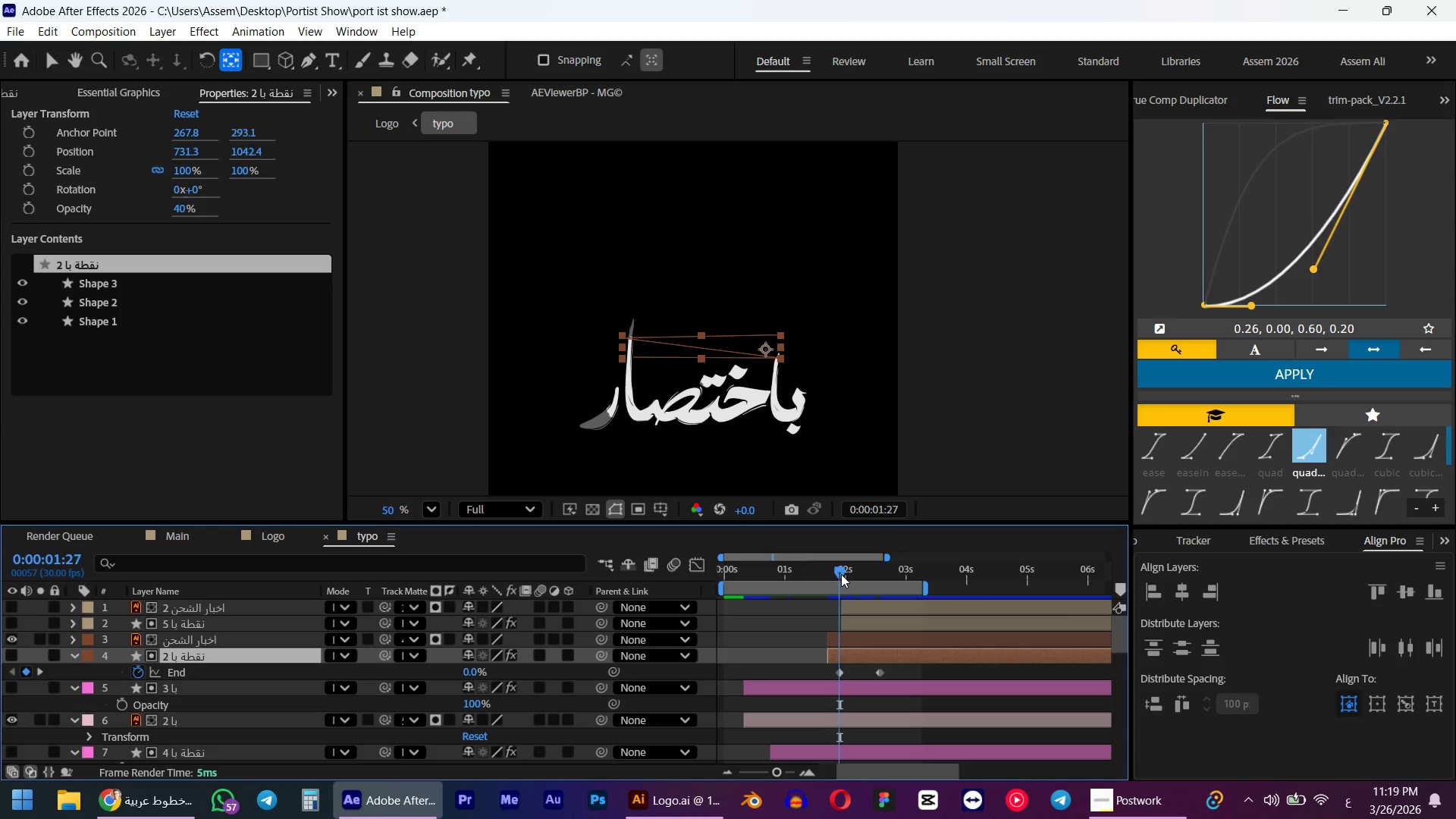 
key(Control+Shift+ArrowRight)
 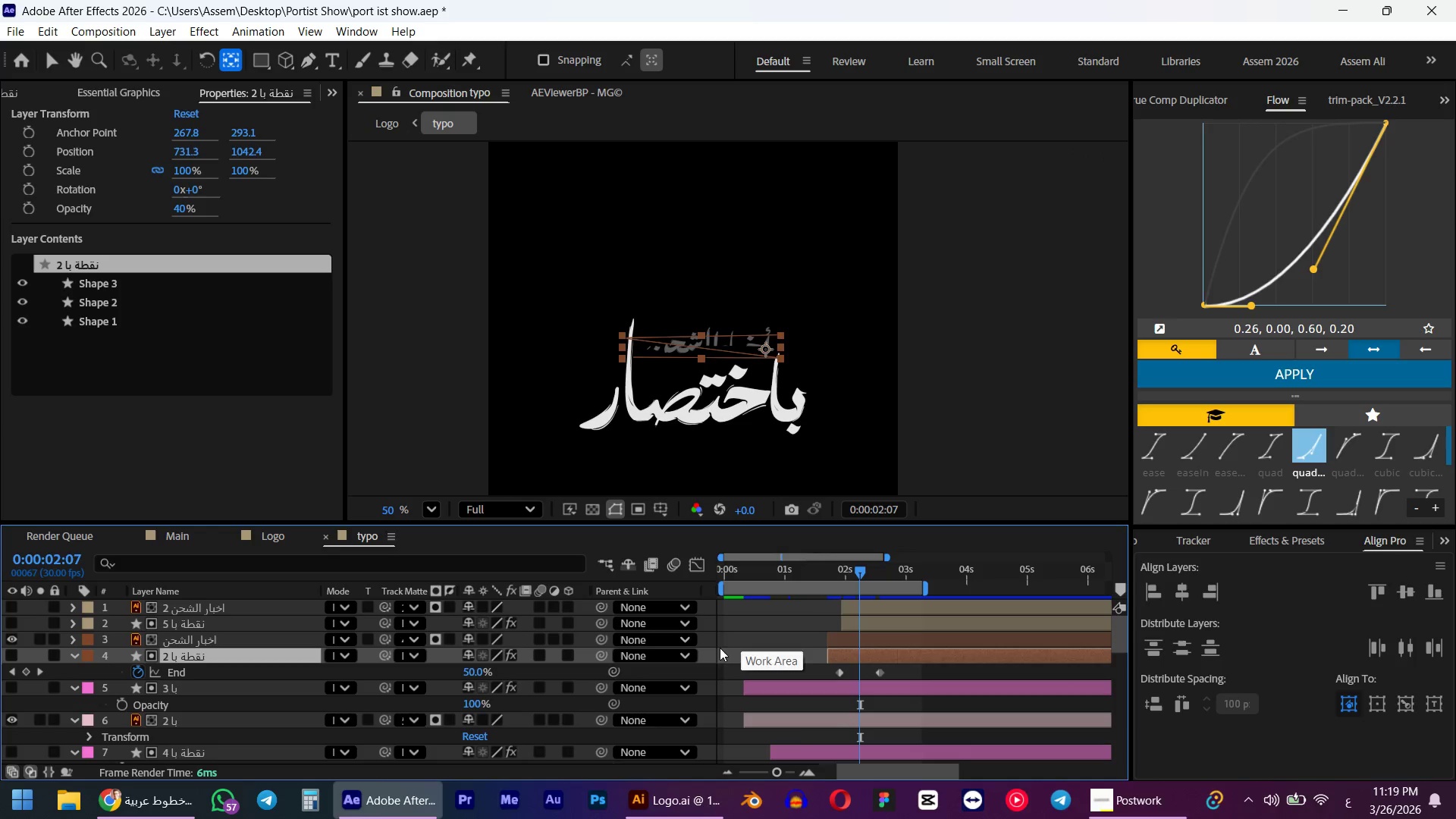 
hold_key(key=AltLeft, duration=1.3)
left_click_drag(start_coordinate=[878, 673], to_coordinate=[855, 673])
 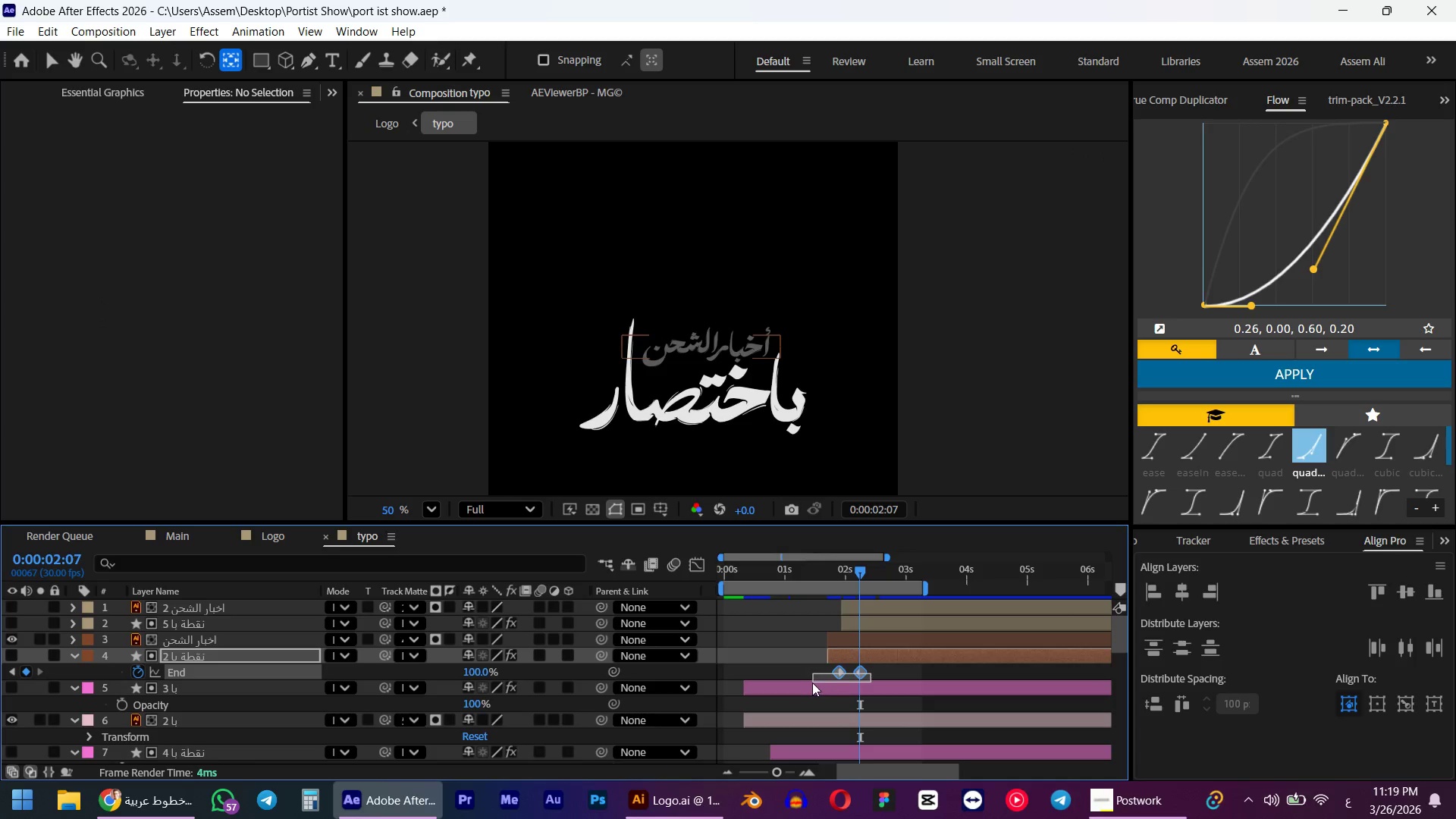 
hold_key(key=ShiftLeft, duration=0.44)
 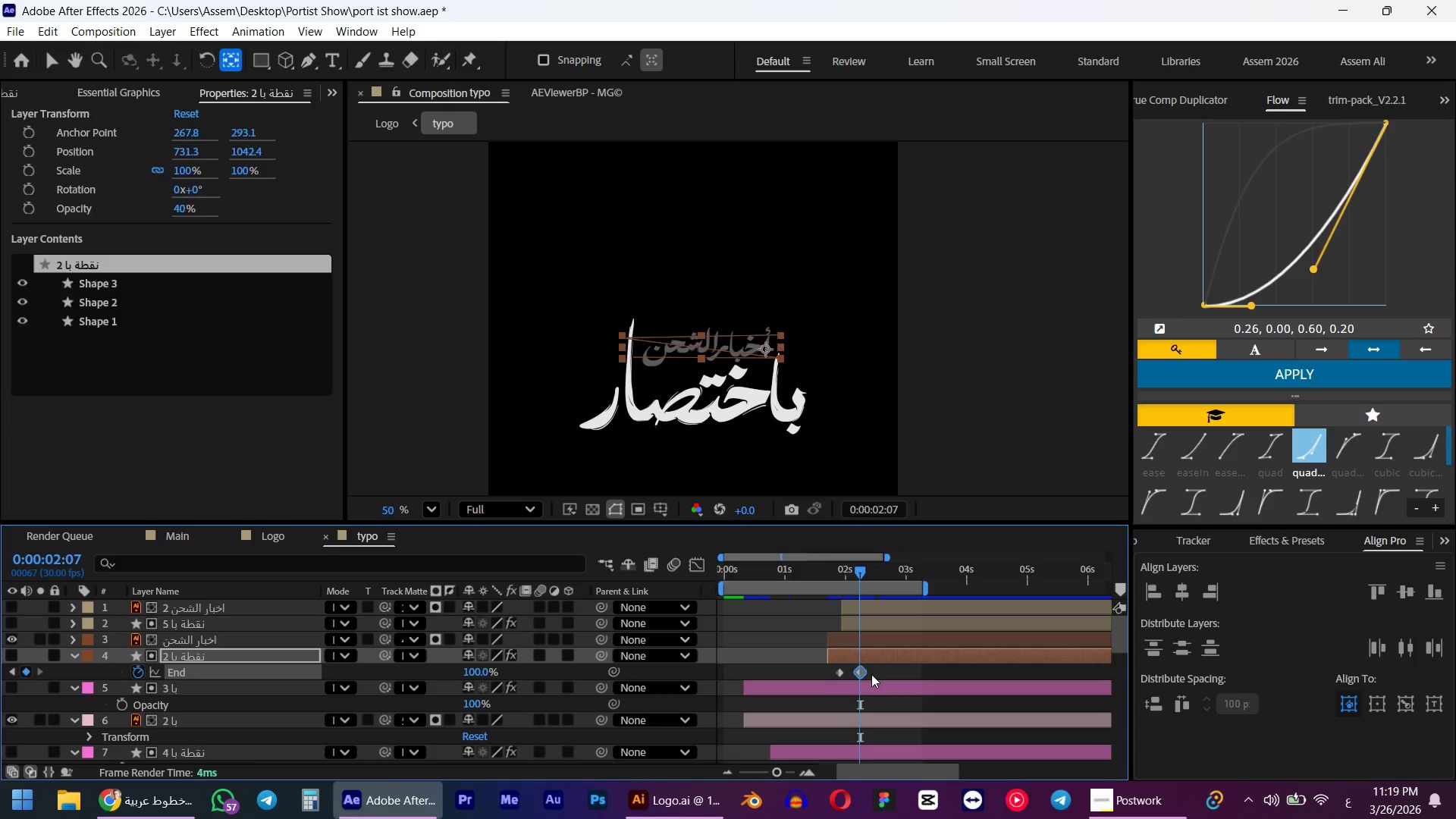 
left_click_drag(start_coordinate=[871, 674], to_coordinate=[808, 682])
 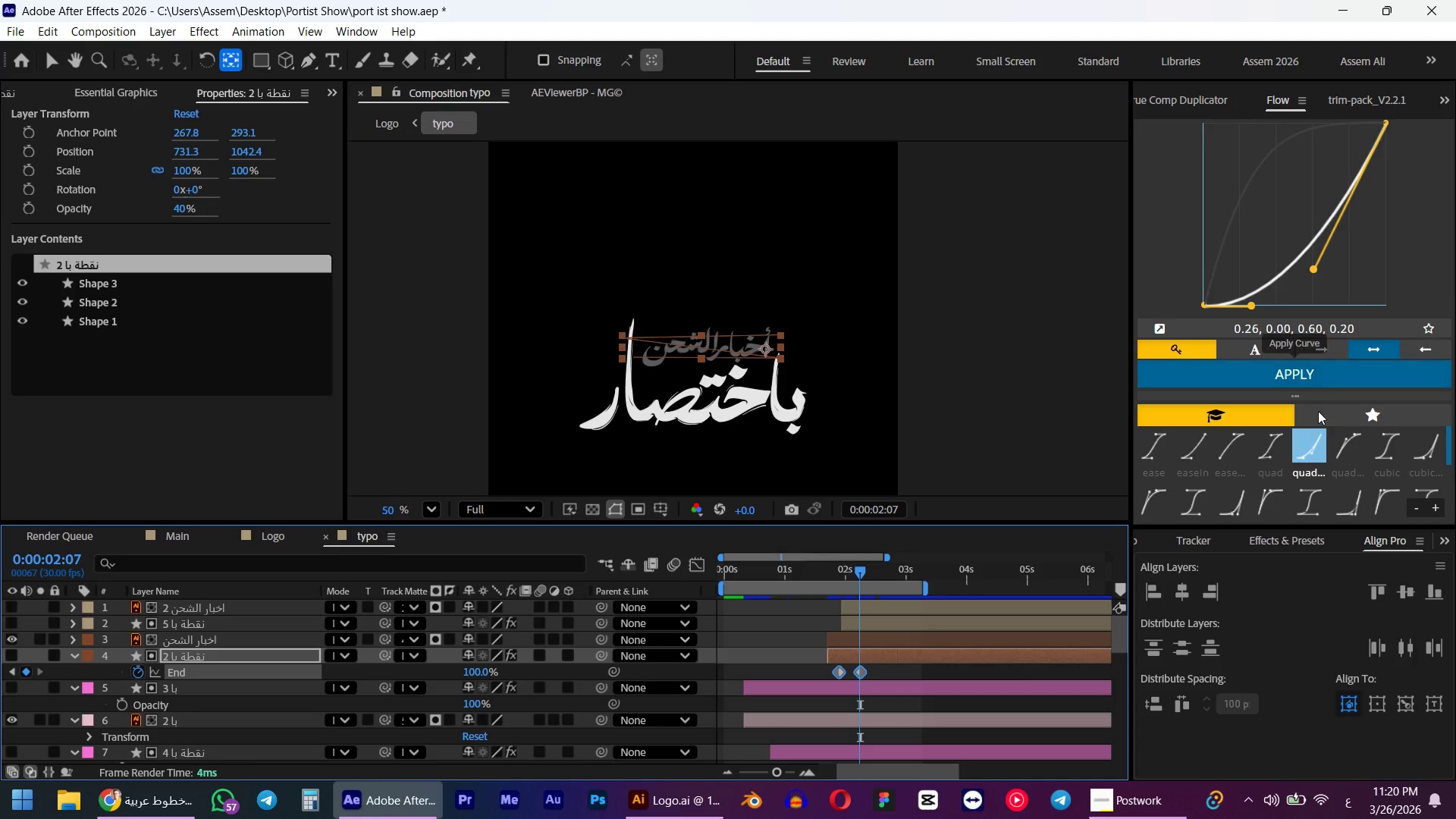 
left_click([1356, 457])
 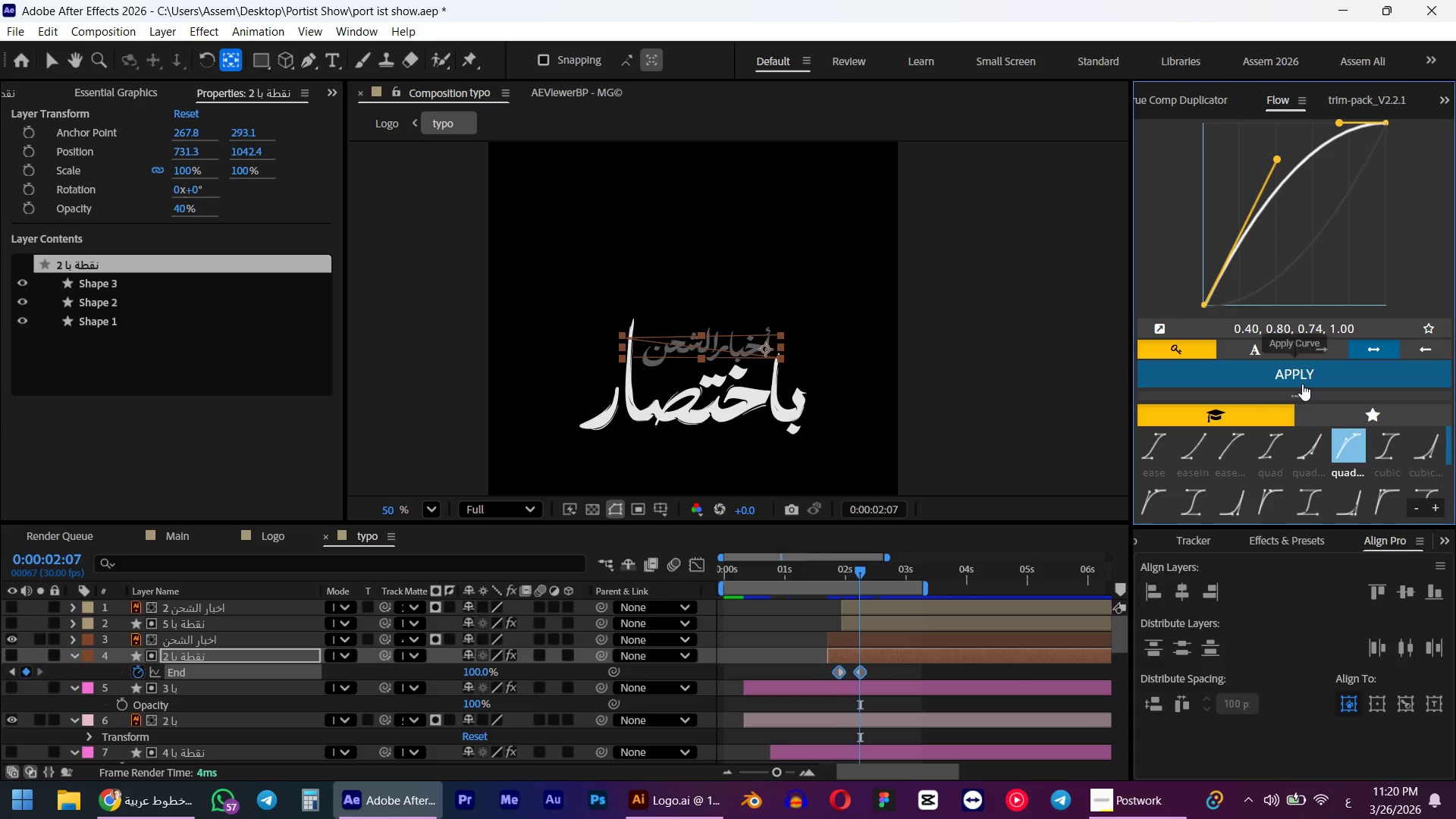 
left_click([1302, 384])
 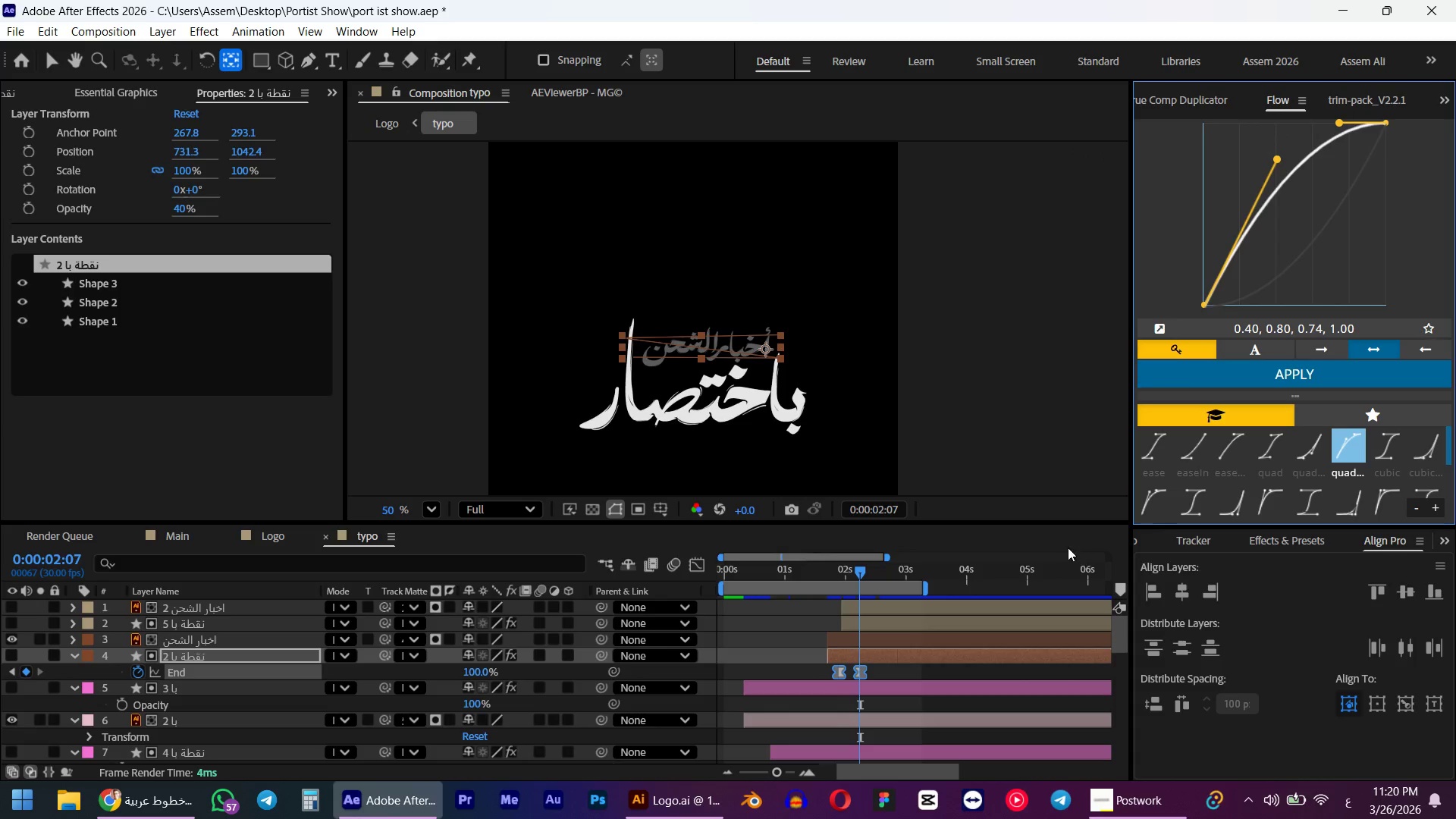 
key(Numpad0)
 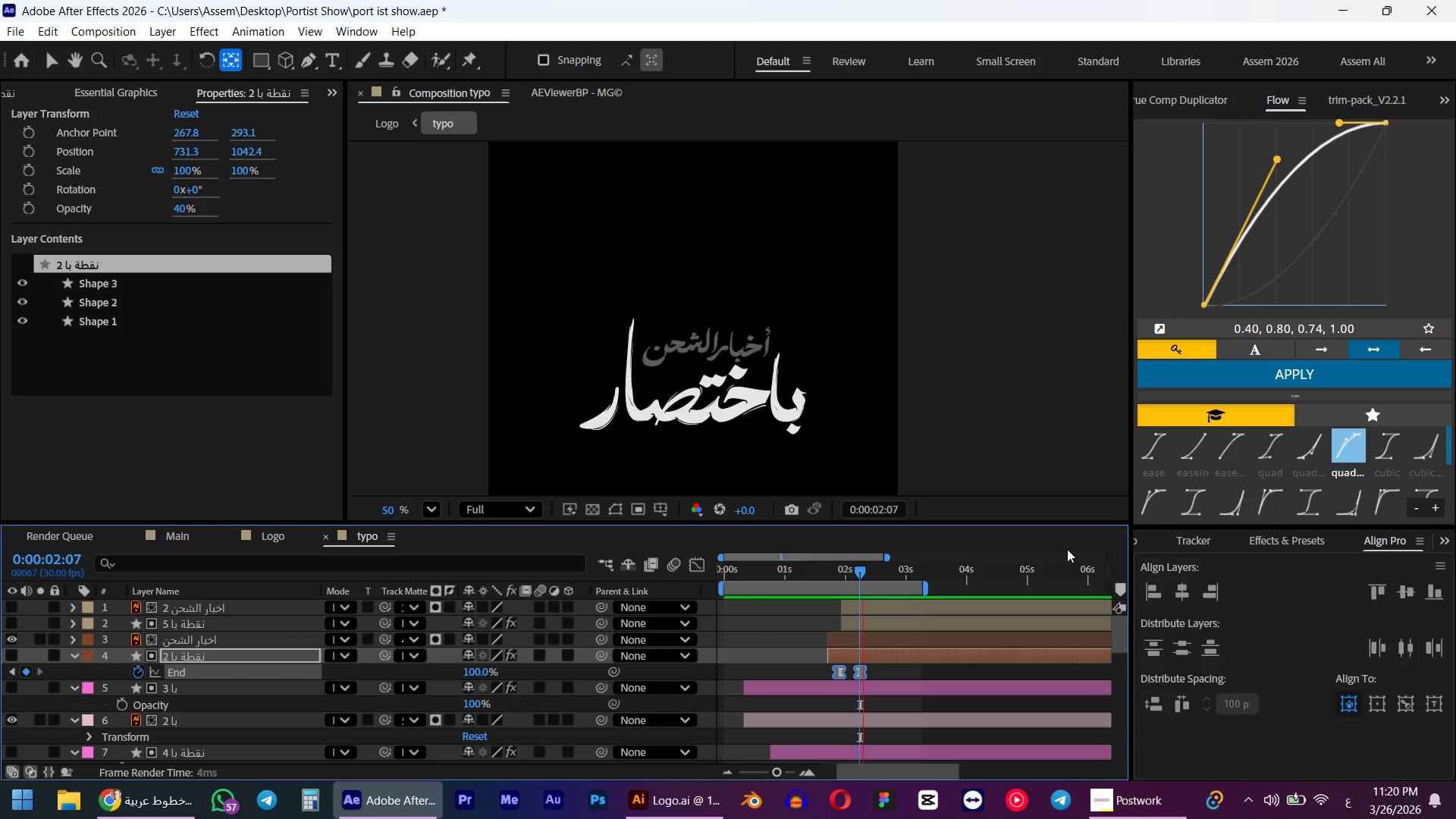 
key(Space)
 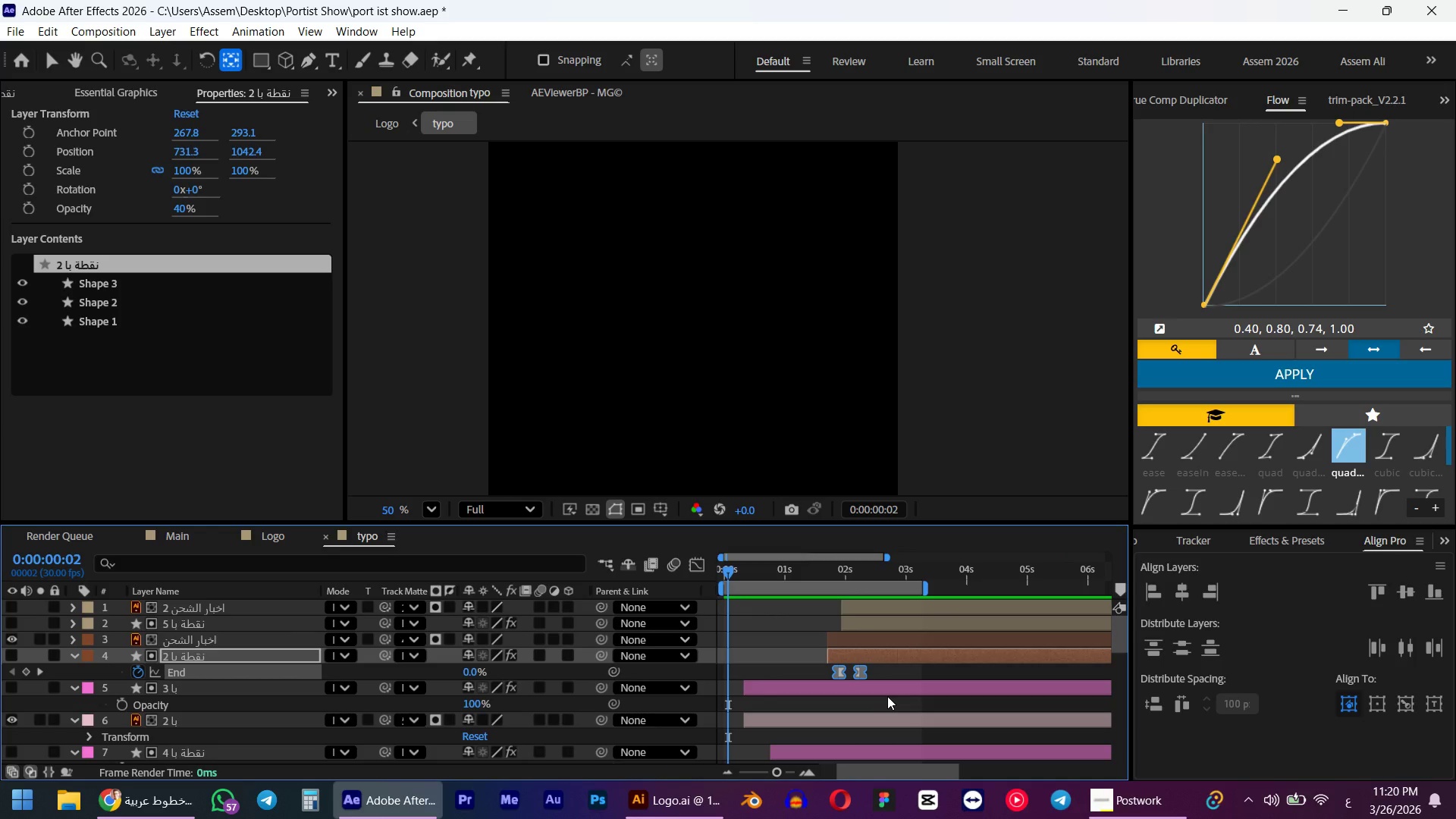 
double_click([884, 656])
 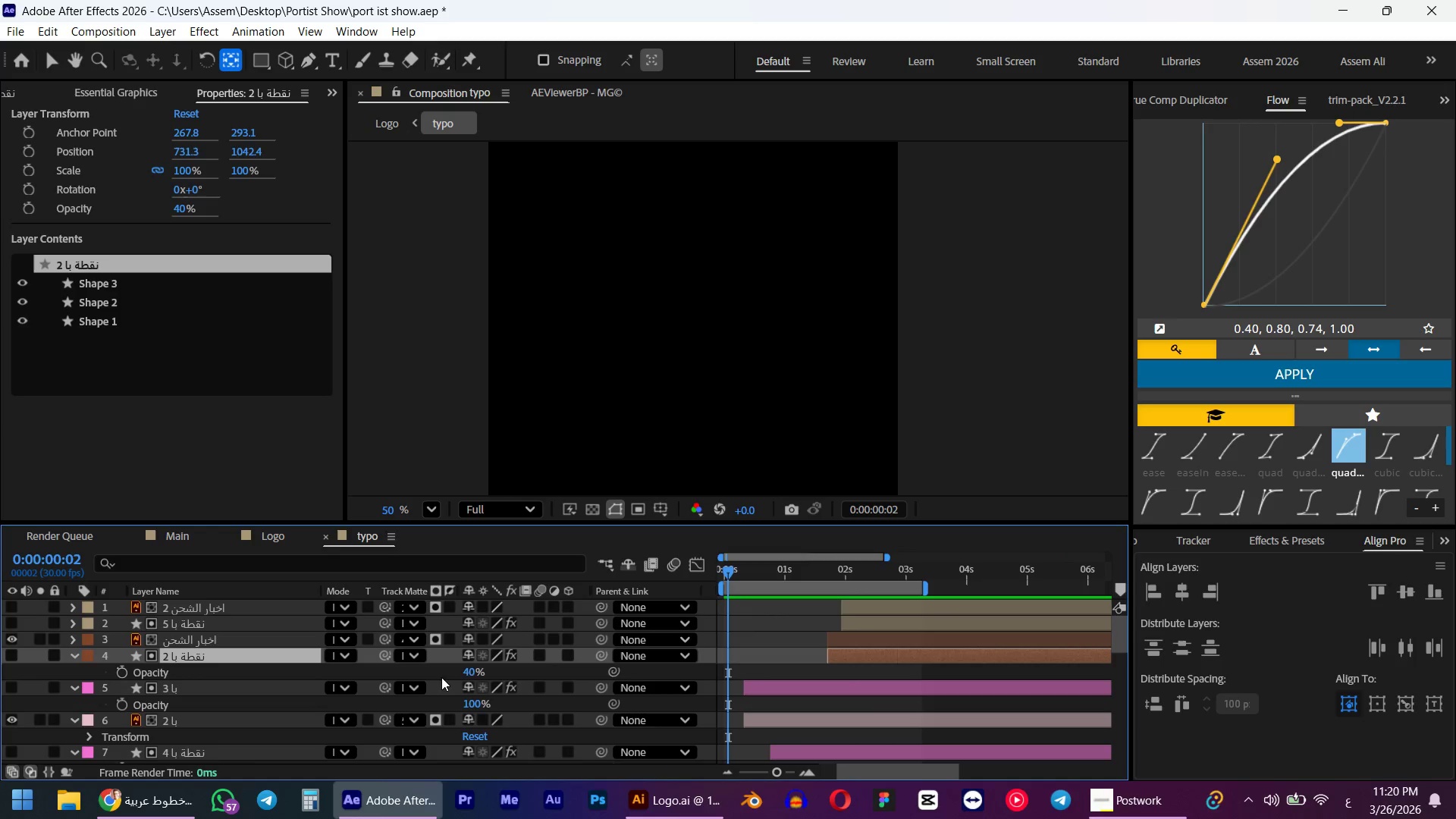 
left_click_drag(start_coordinate=[468, 673], to_coordinate=[1254, 630])